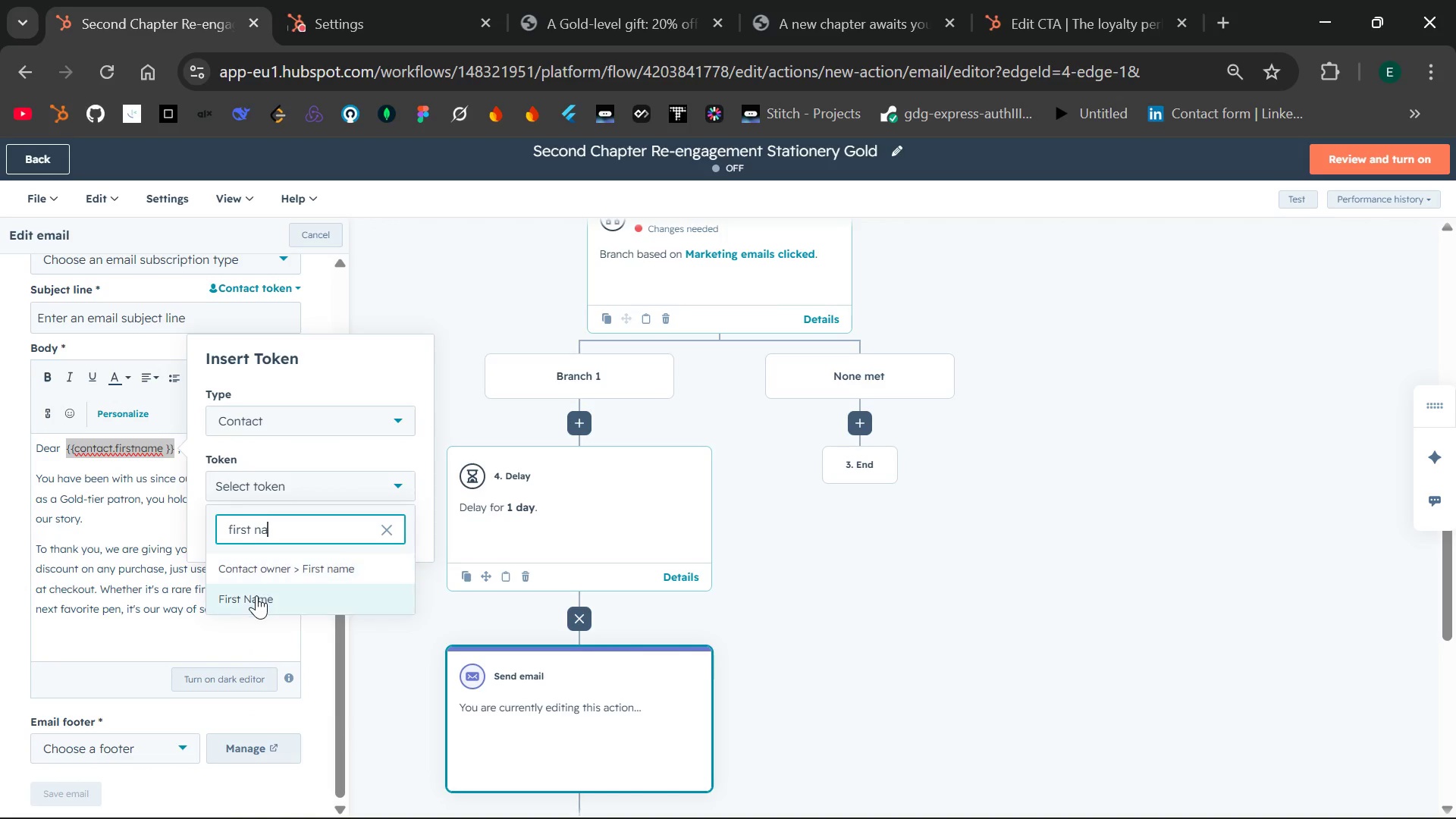 
left_click([256, 595])
 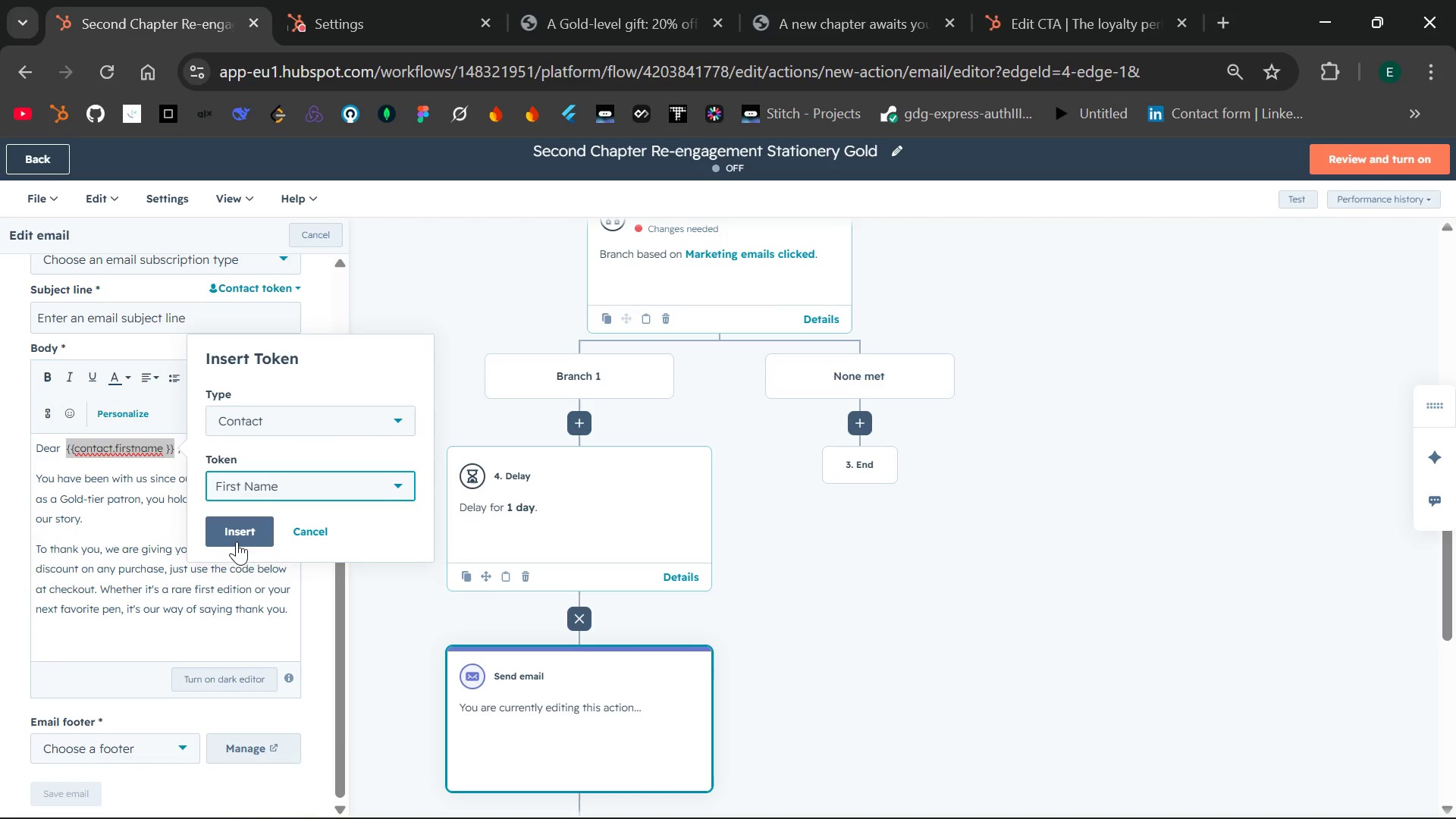 
left_click([237, 541])
 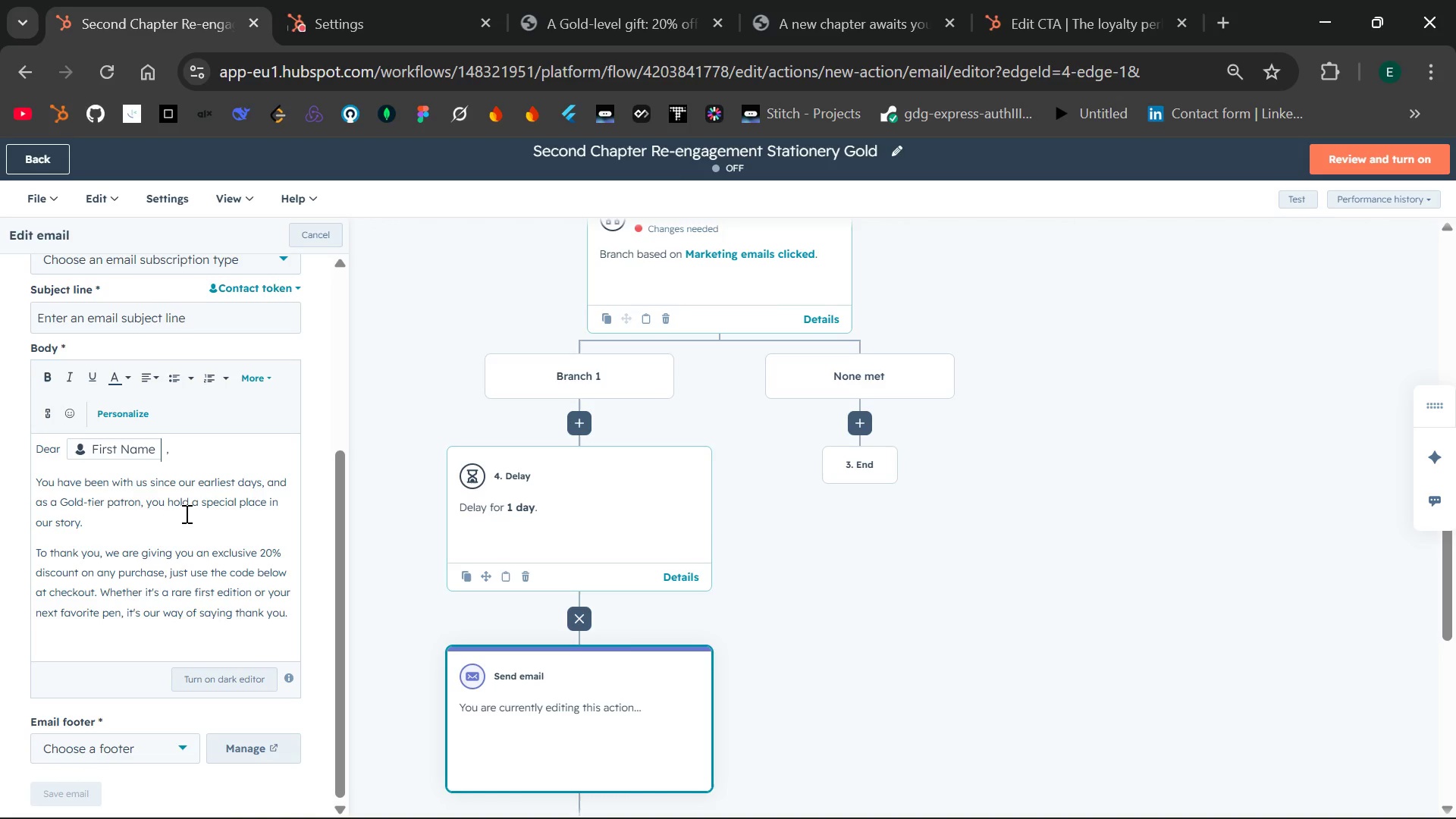 
left_click([185, 513])
 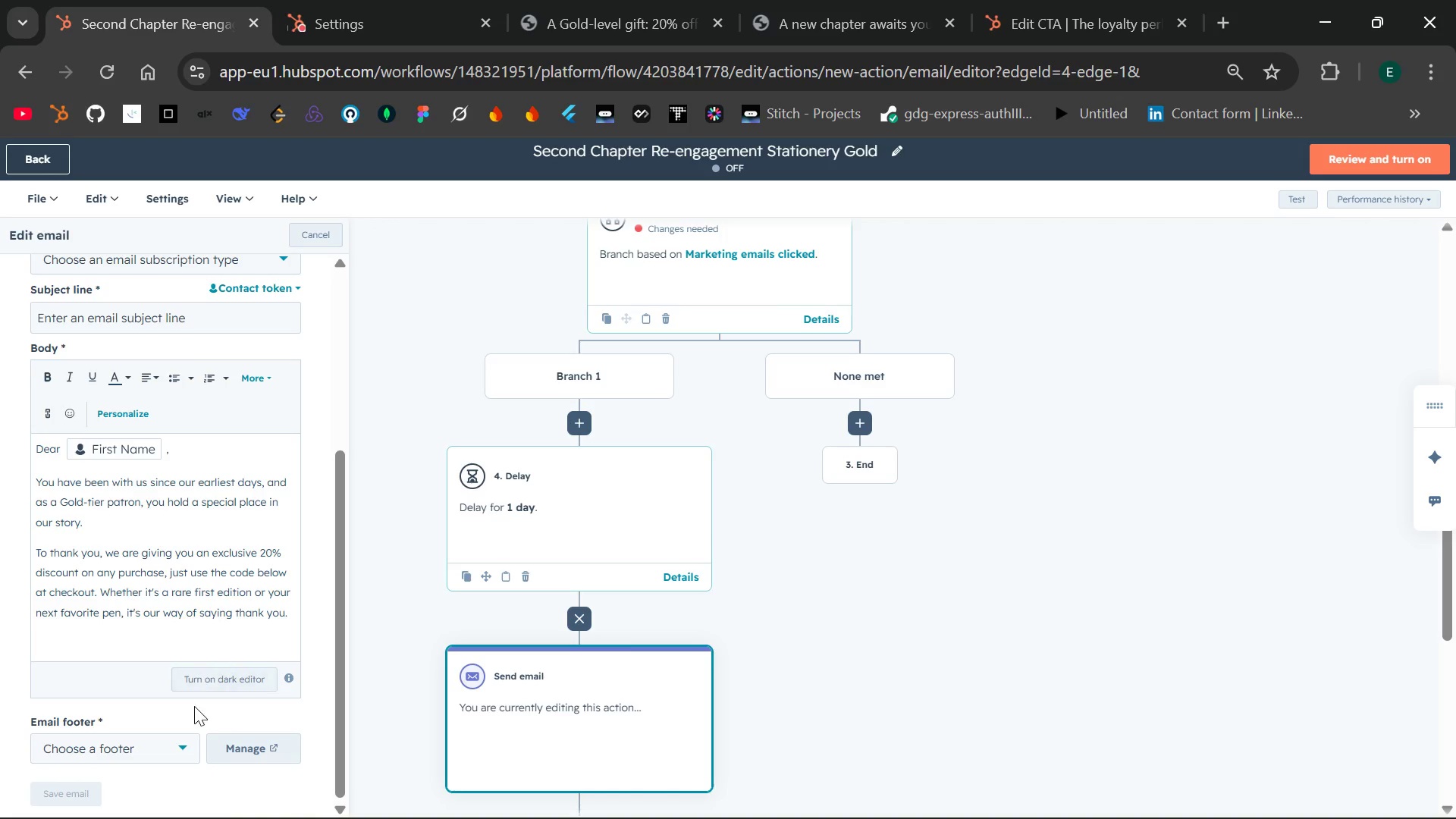 
left_click([177, 754])
 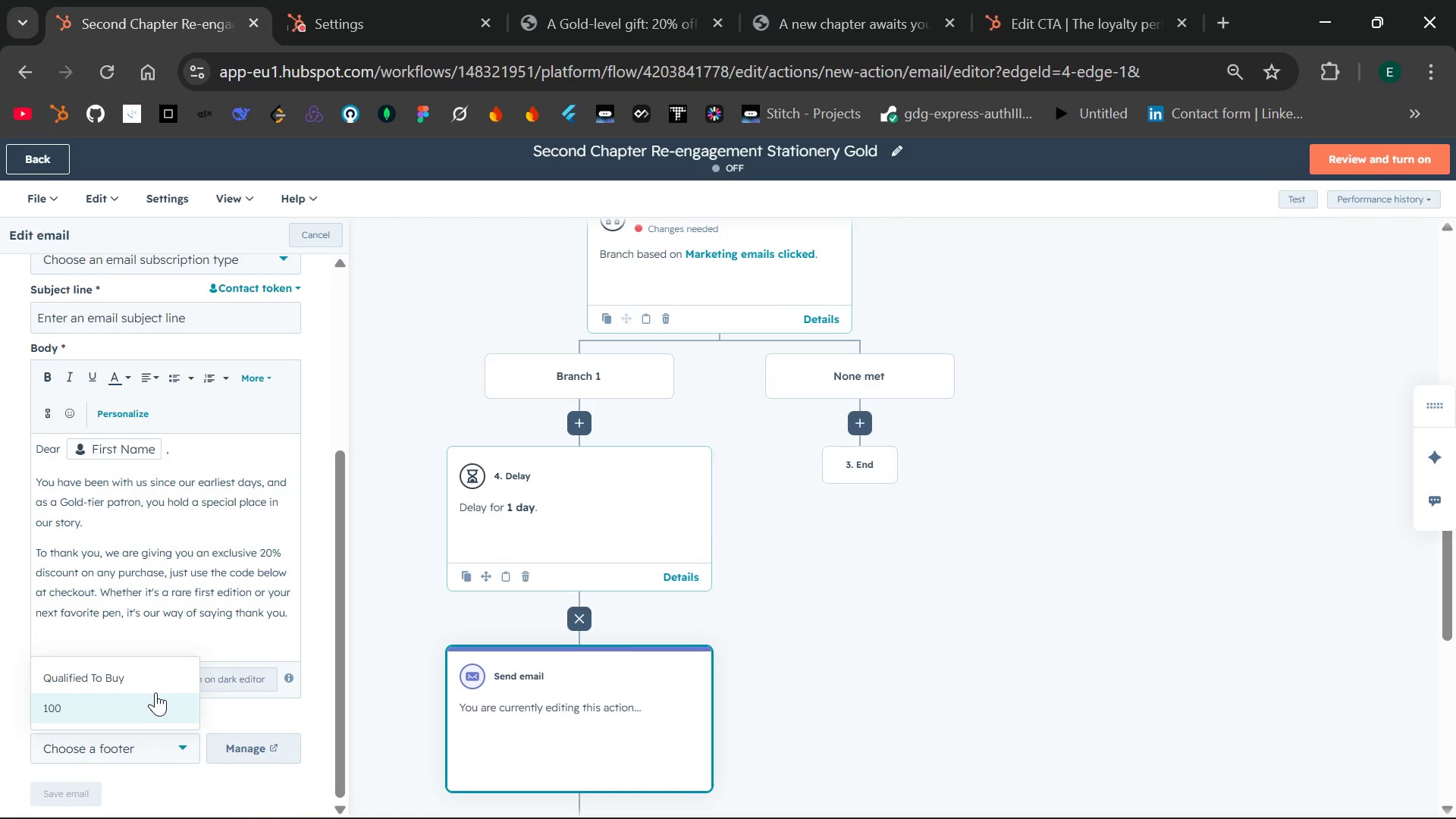 
left_click([154, 676])
 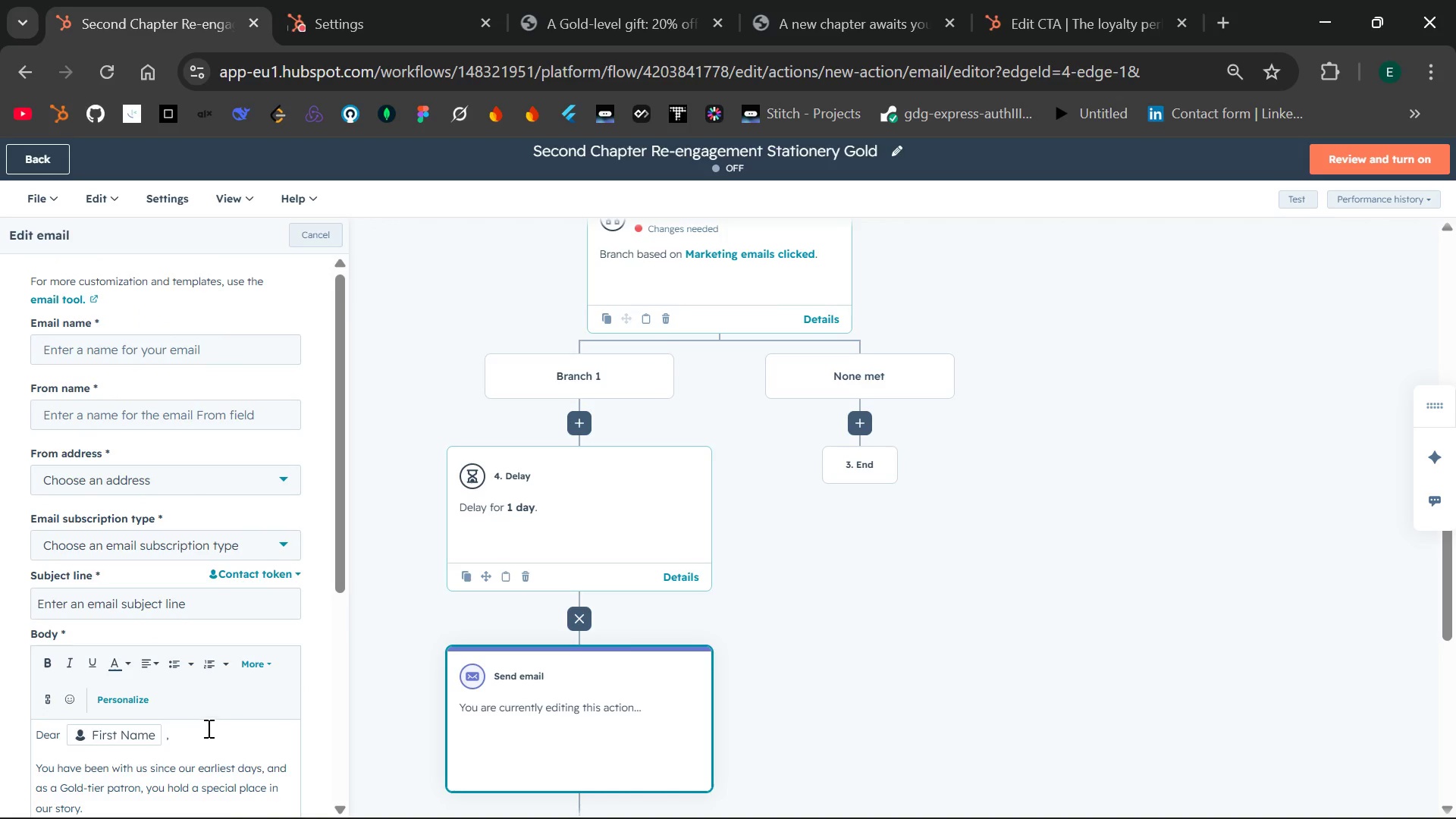 
wait(7.7)
 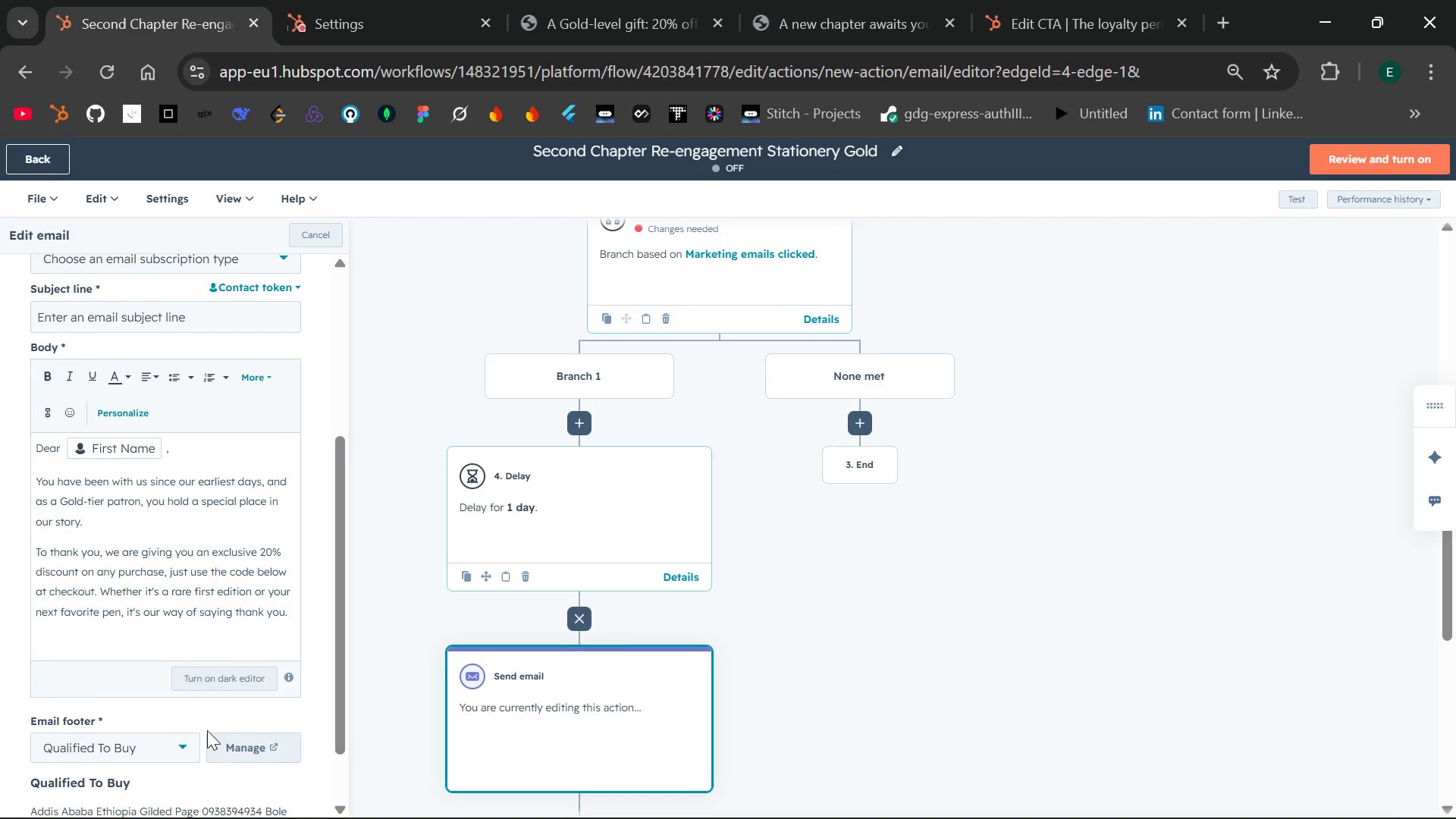 
left_click([206, 606])
 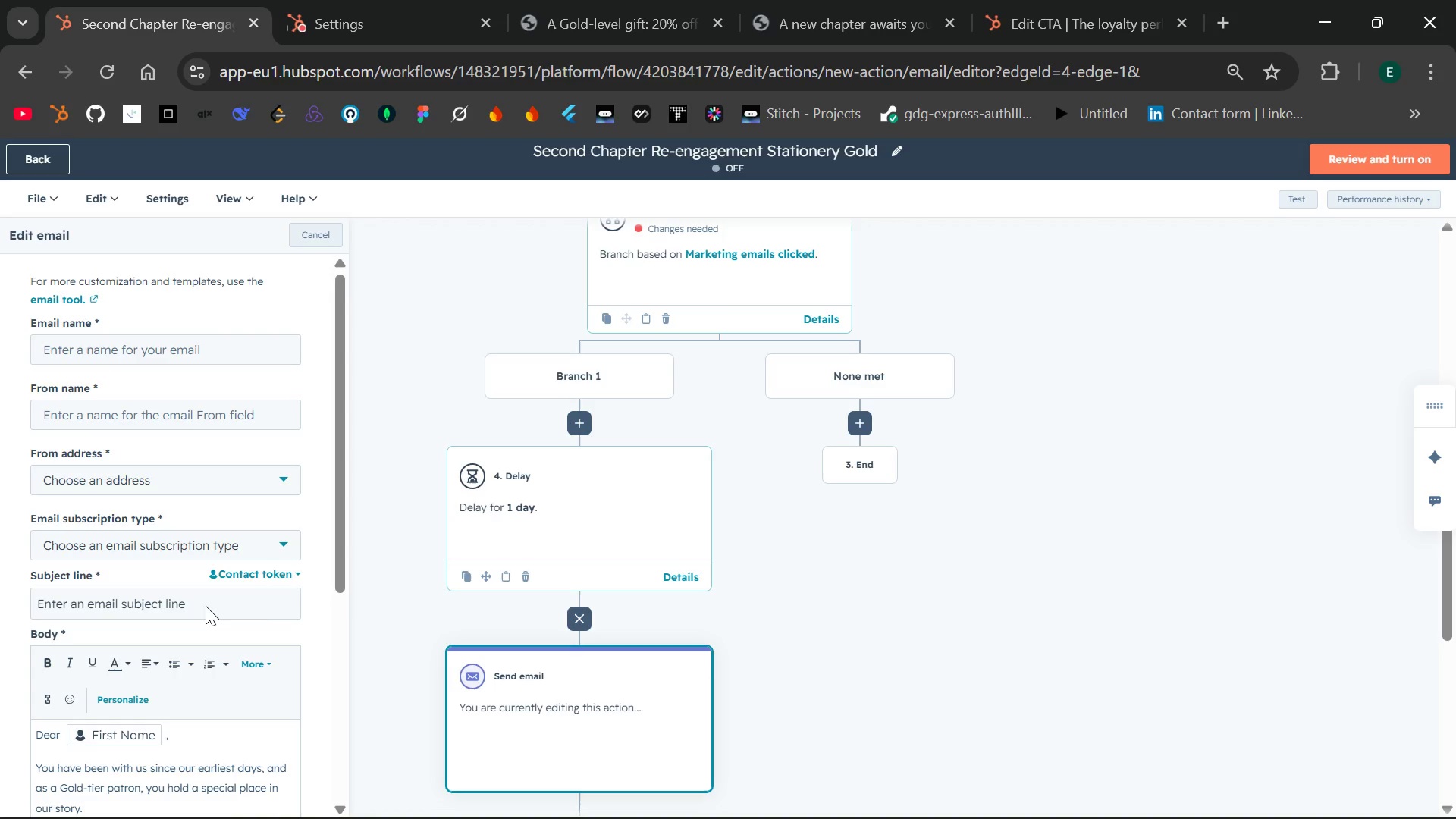 
wait(22.45)
 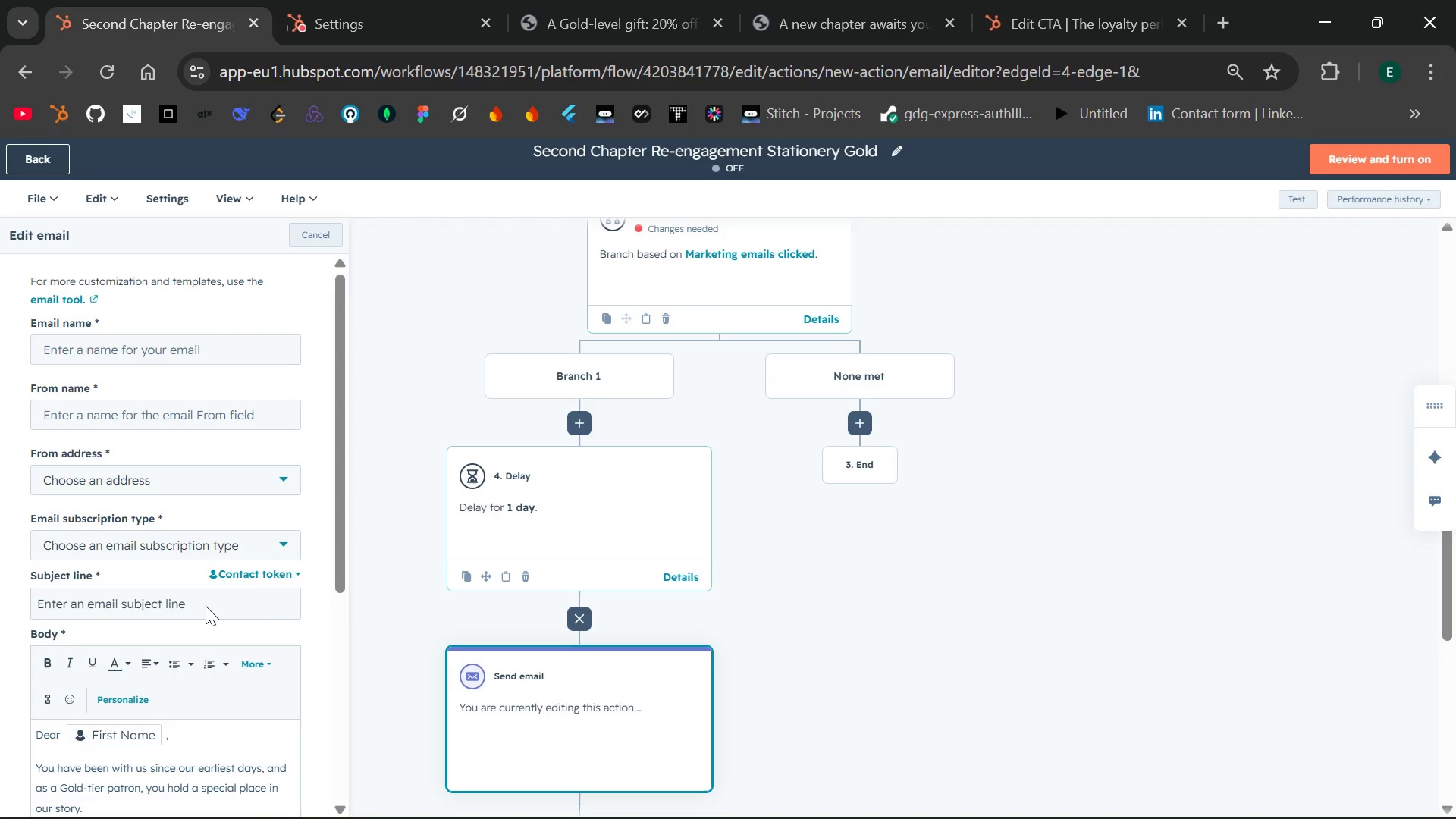 
left_click([148, 479])
 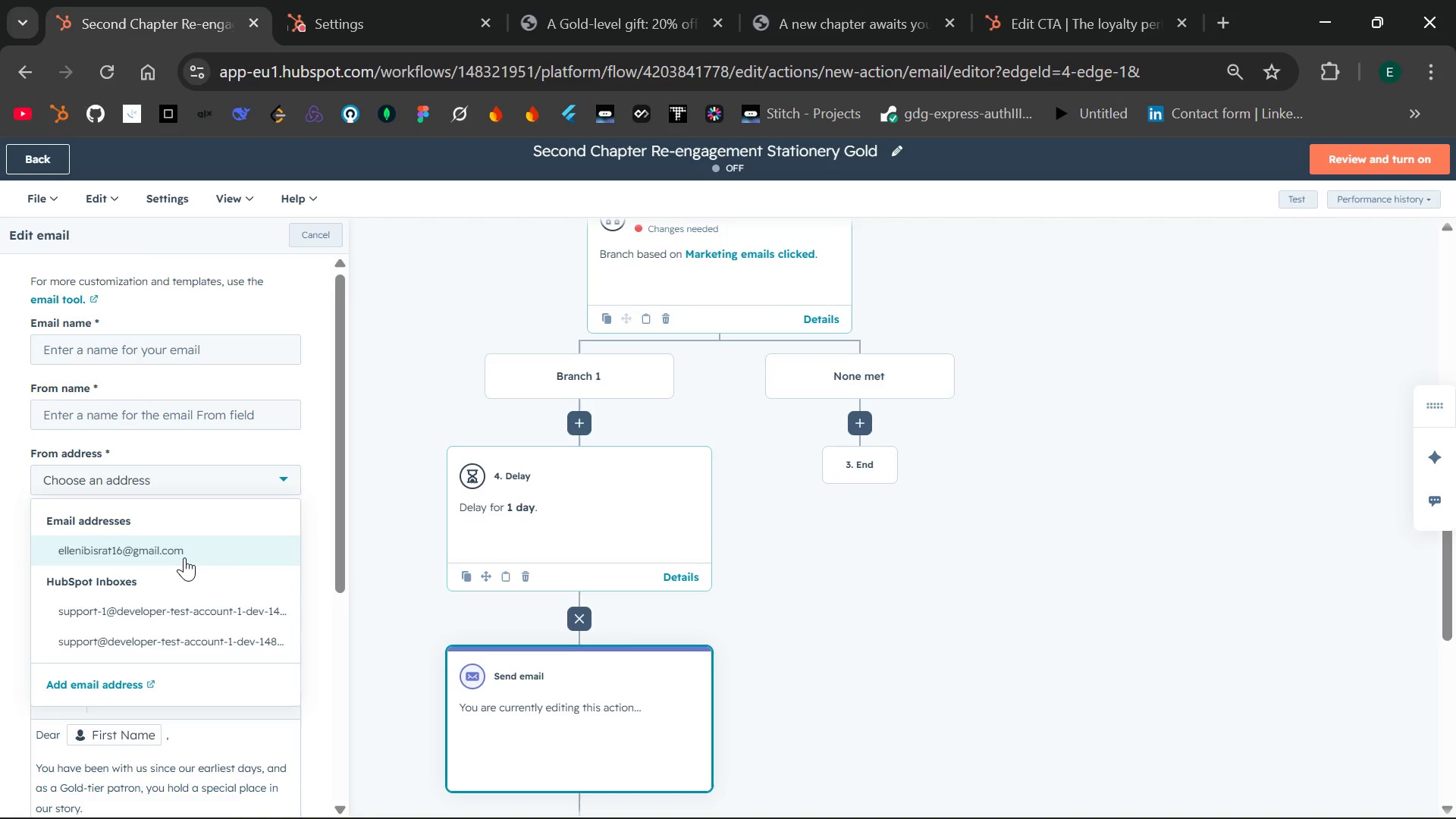 
left_click([184, 557])
 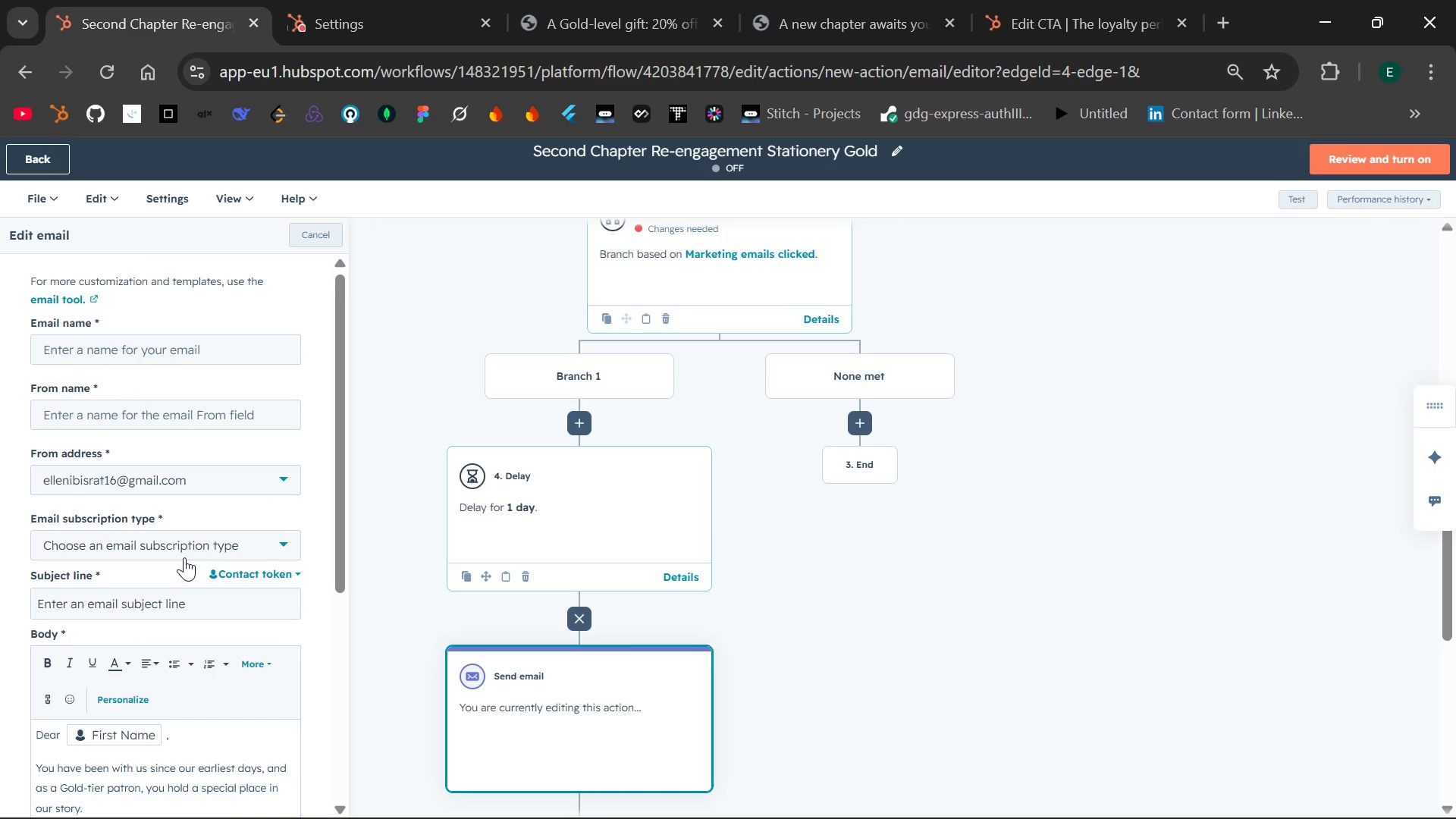 
wait(13.88)
 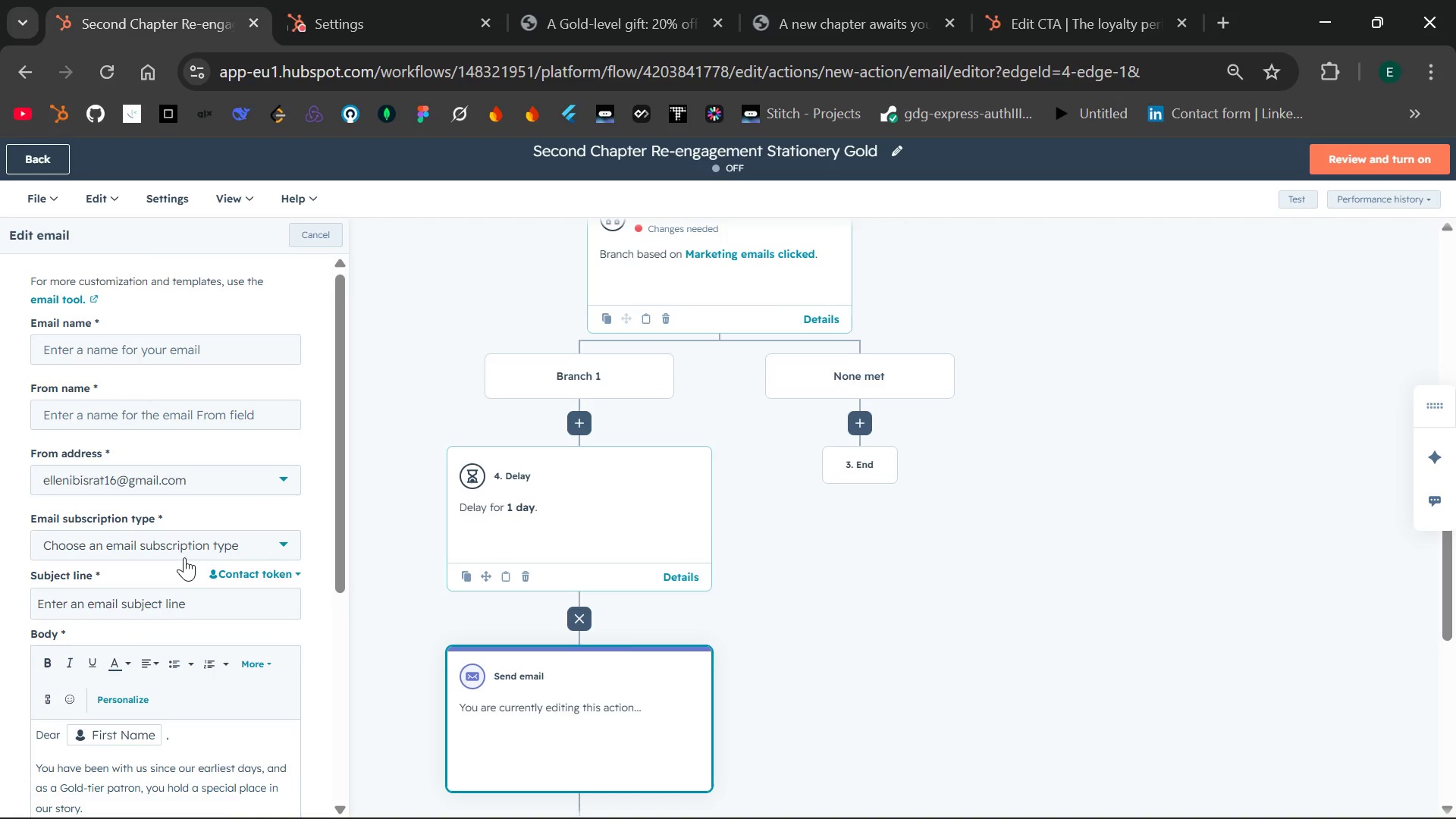 
left_click([231, 348])
 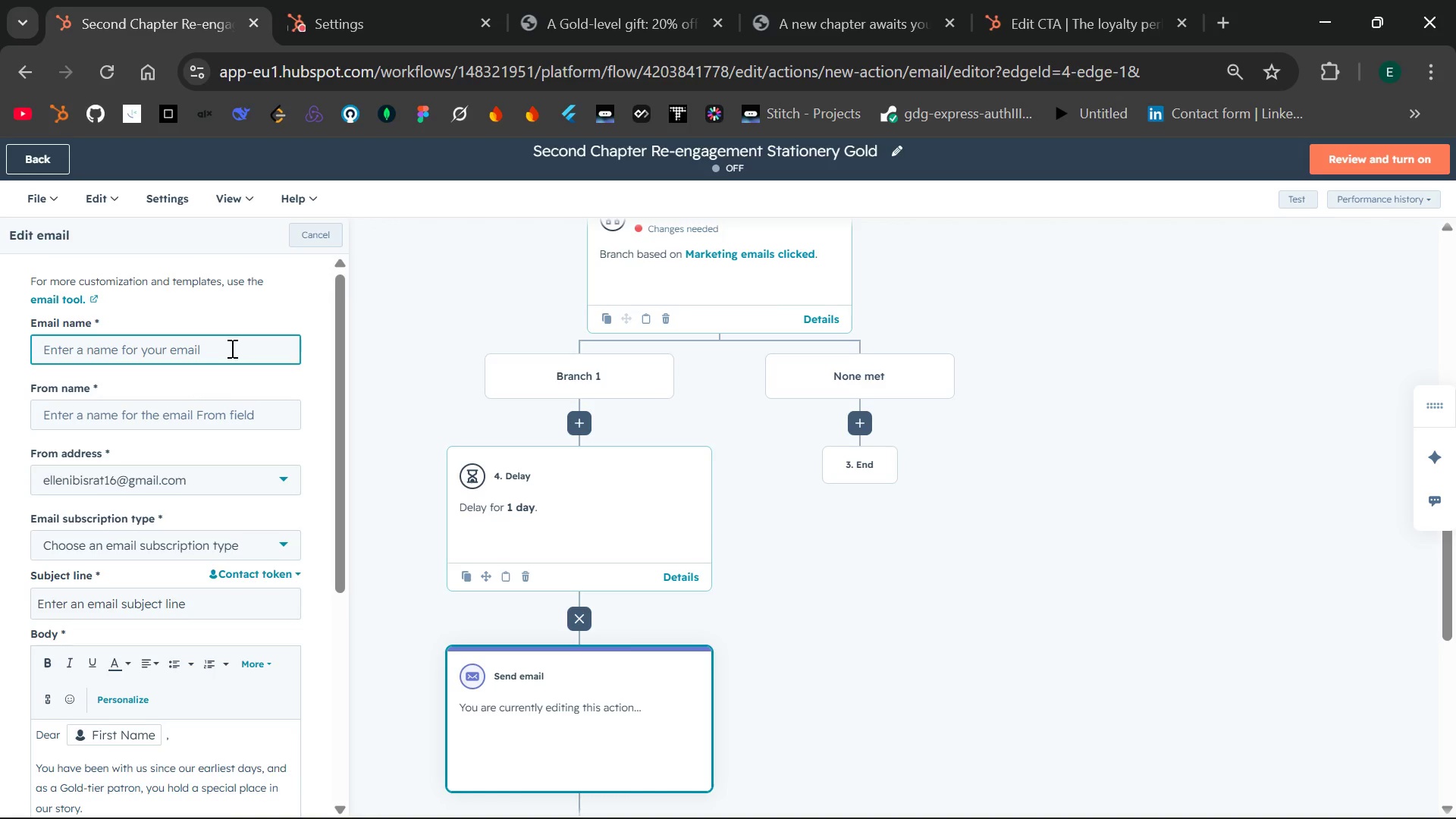 
type(h)
key(Backspace)
type(The Loyalty Pert)
key(Backspace)
type(k)
 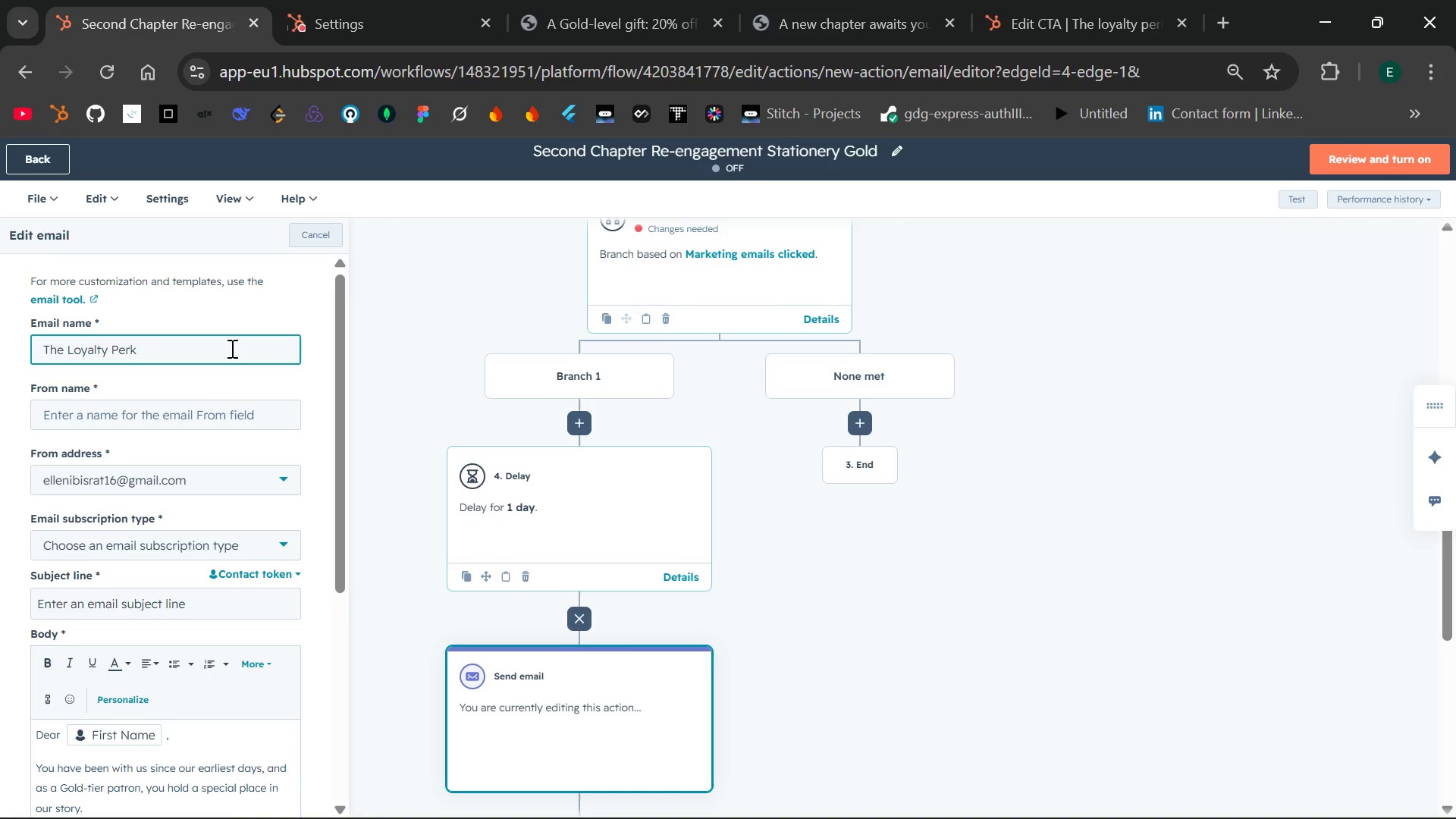 
left_click([191, 410])
 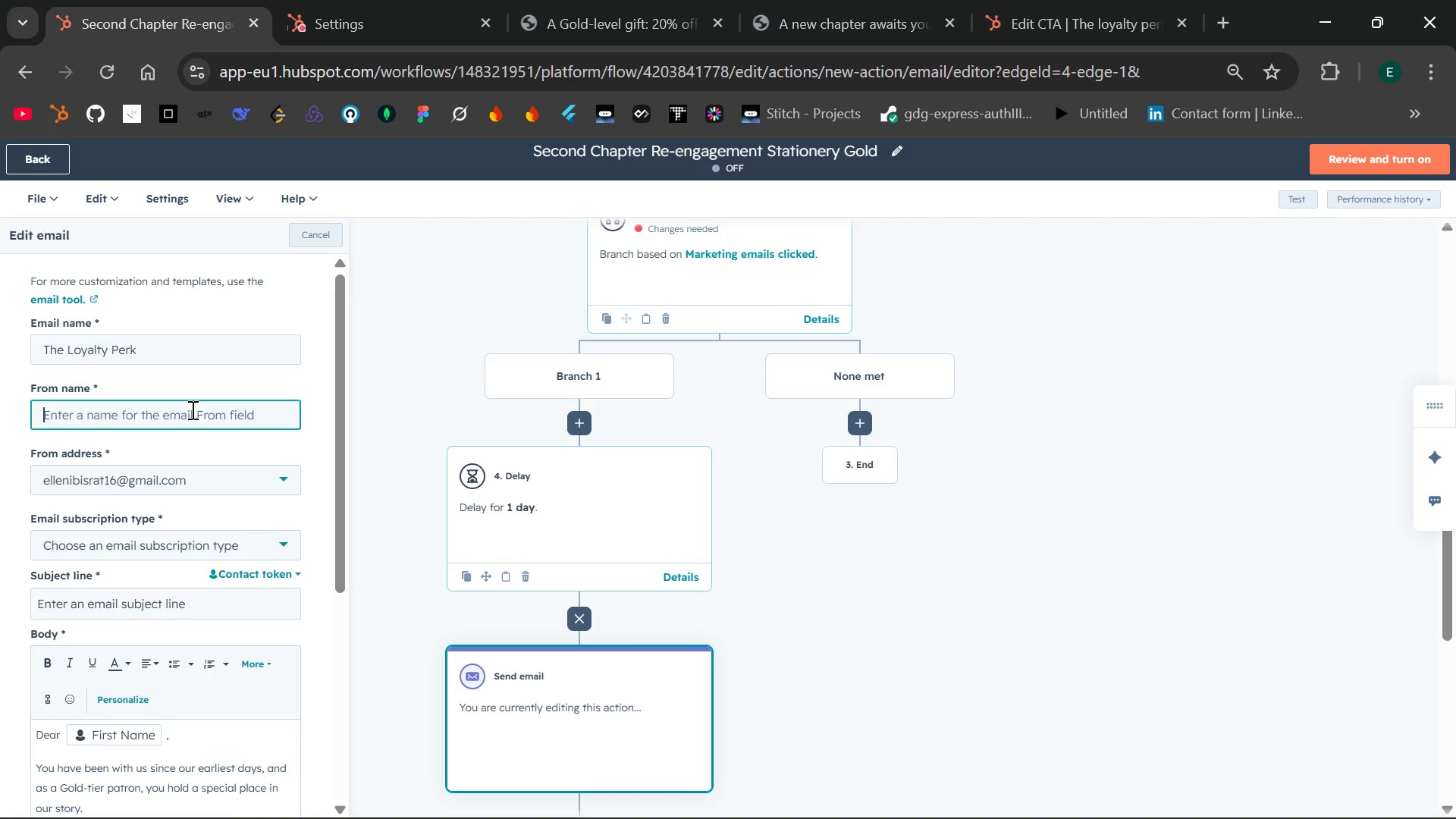 
type(The Gid)
key(Backspace)
type(ld)
 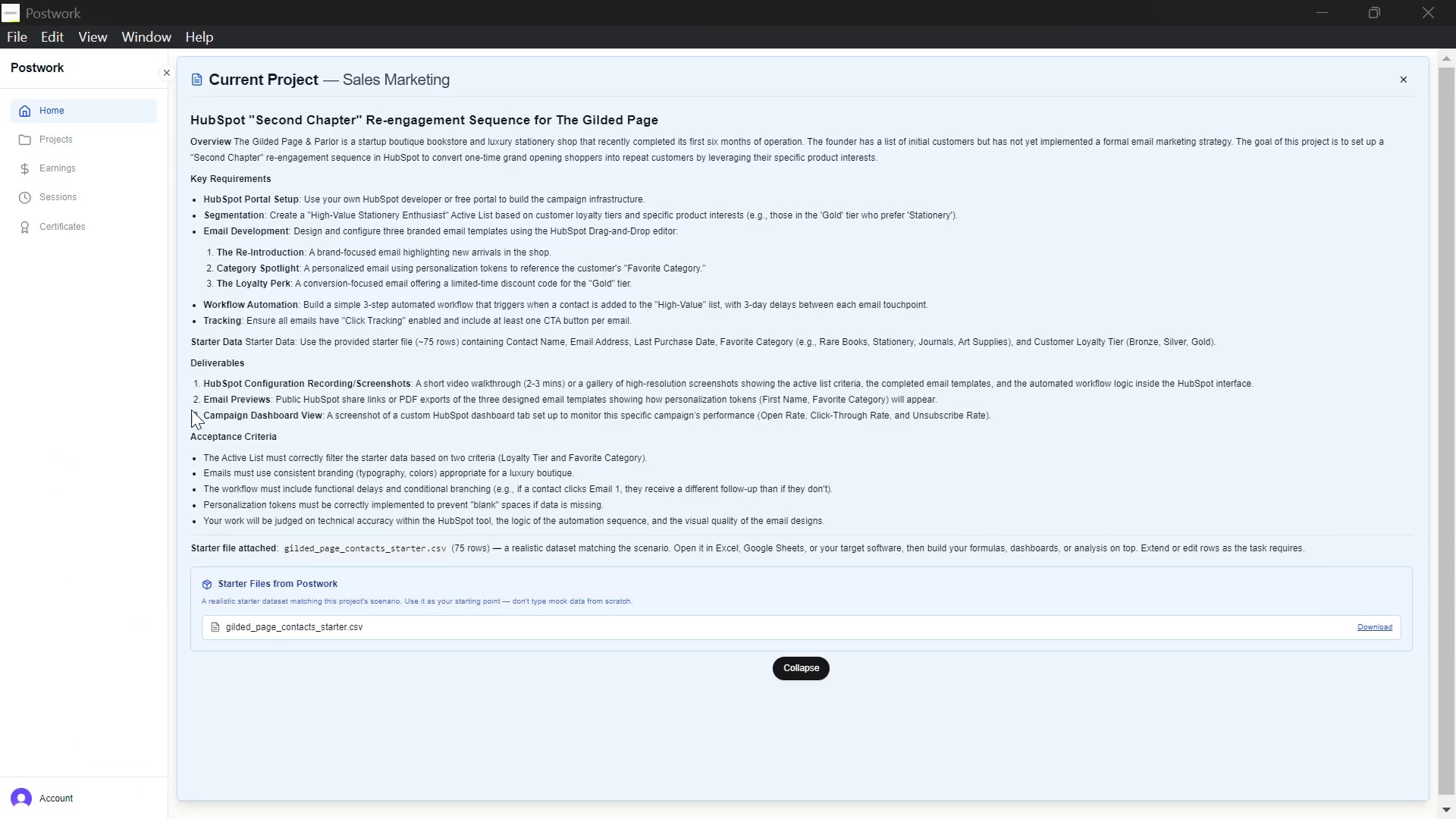 
wait(6.66)
 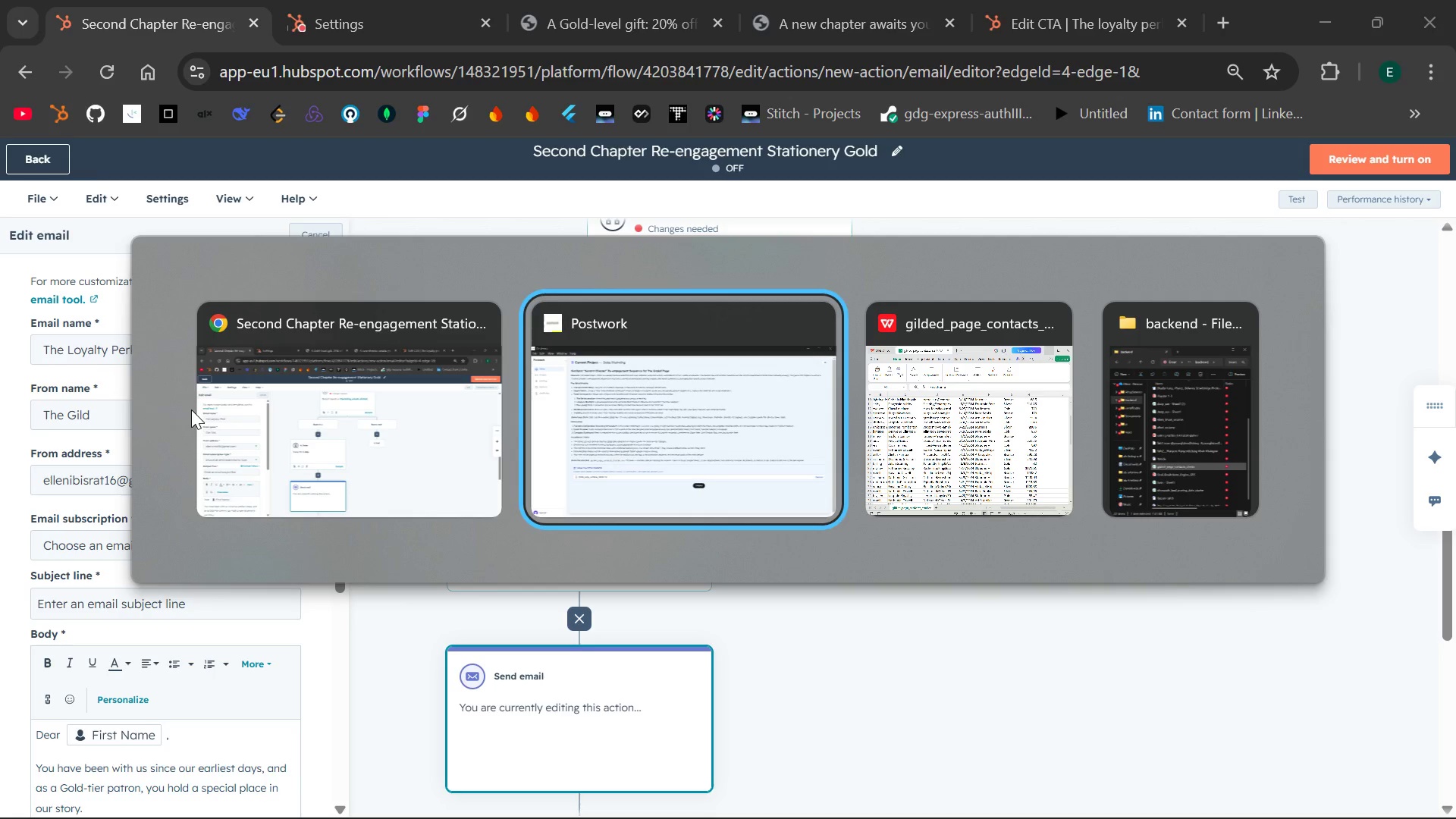 
type(ed page)
 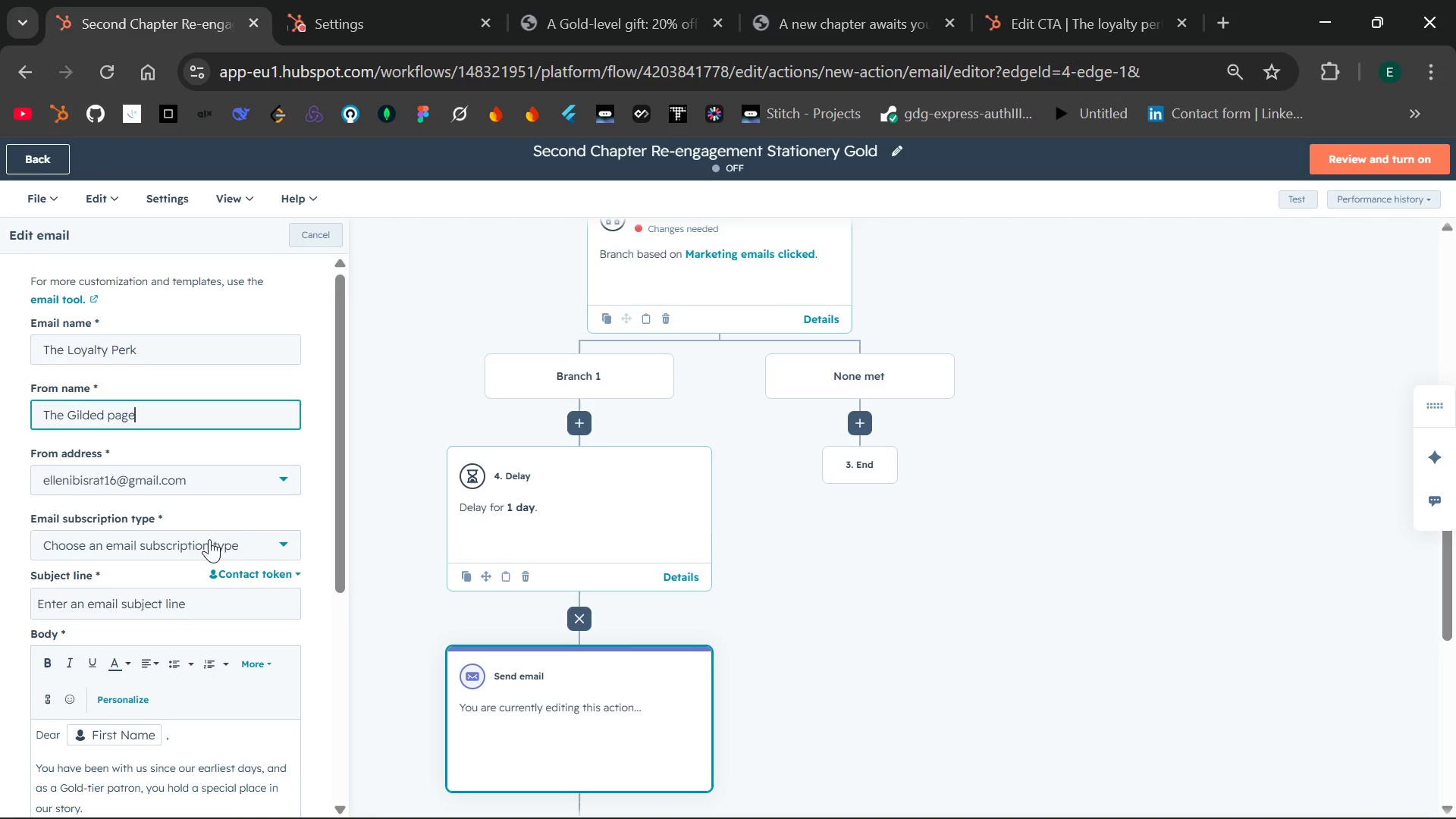 
left_click([214, 551])
 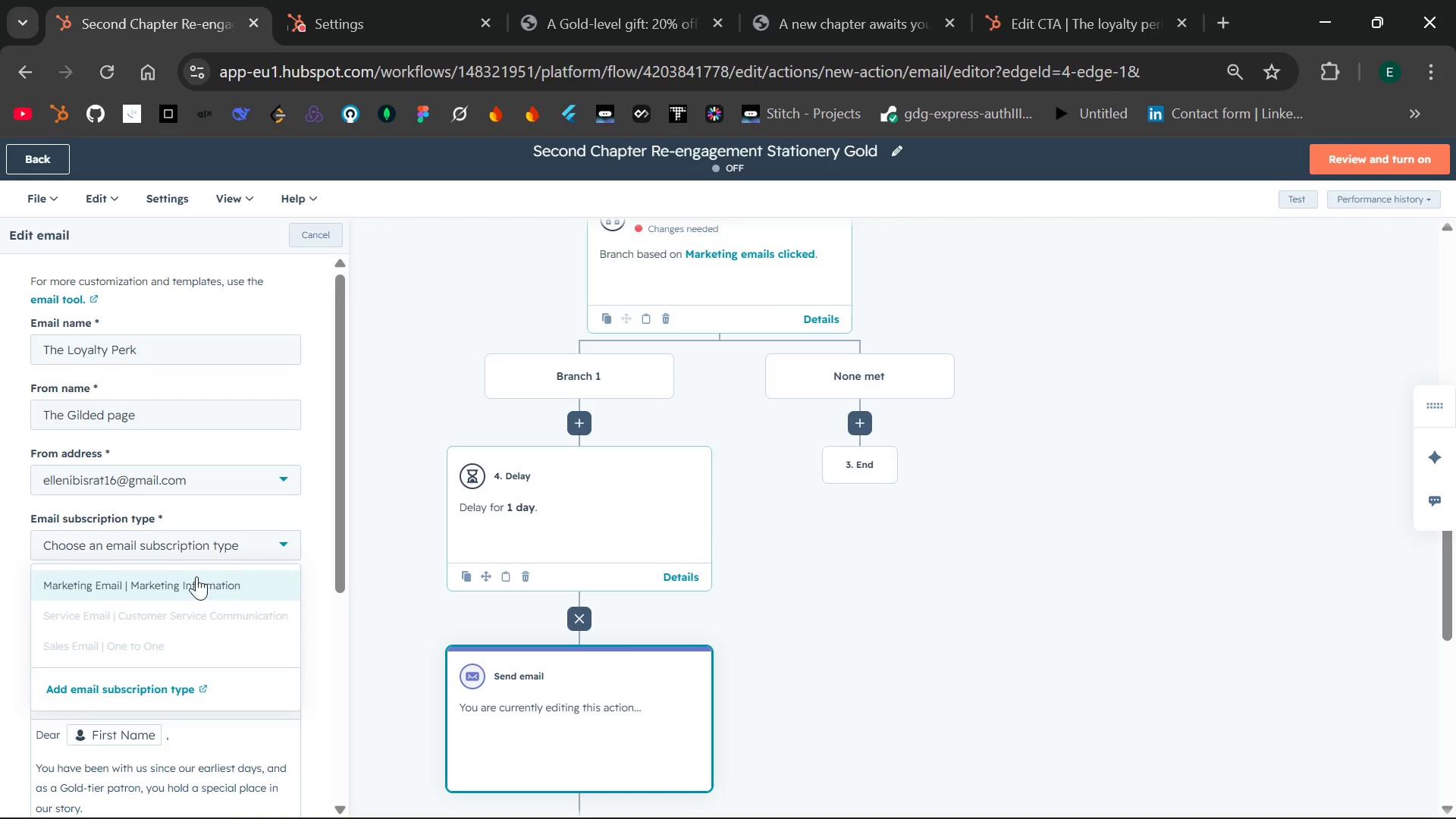 
left_click([196, 576])
 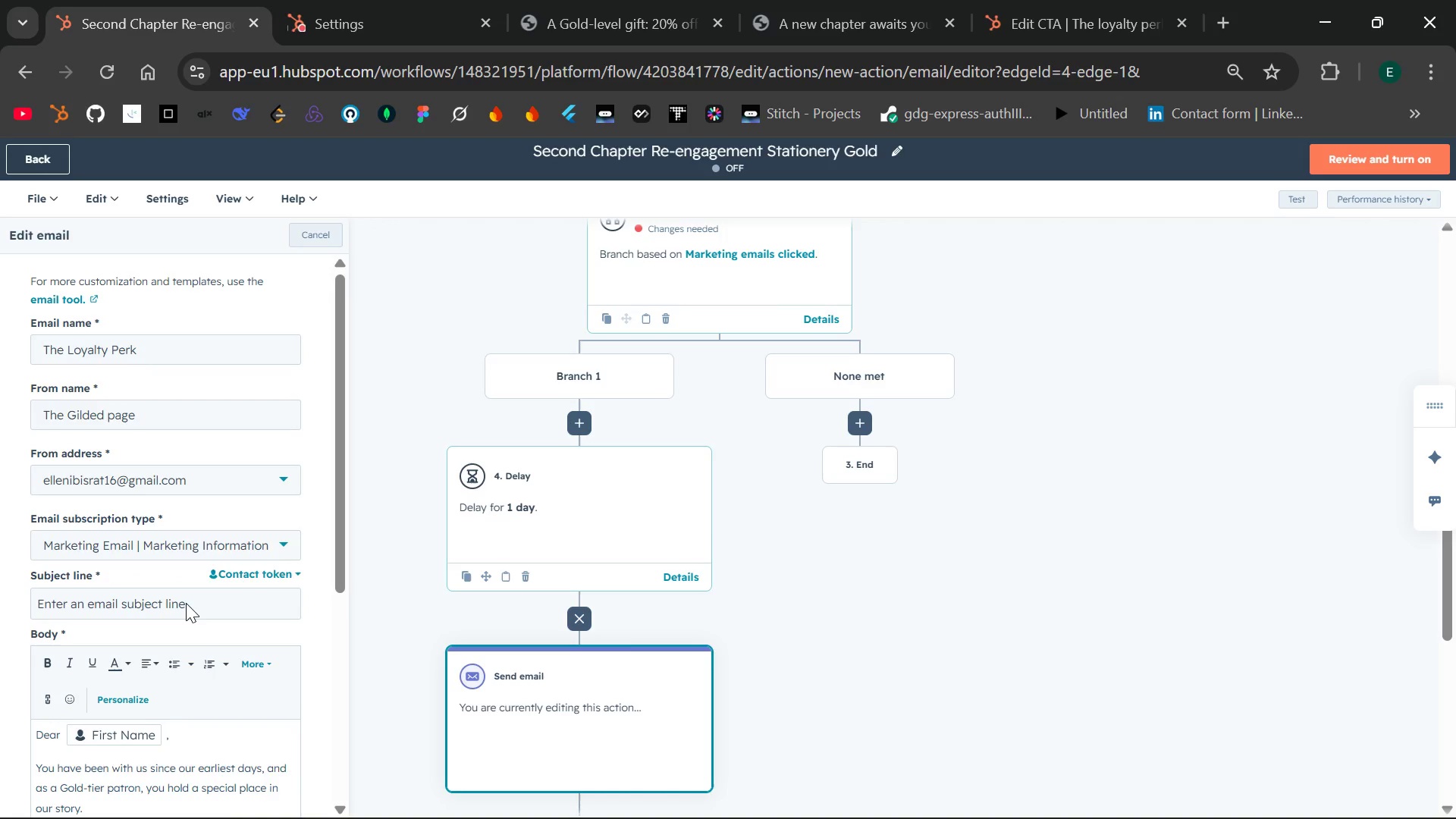 
left_click([185, 604])
 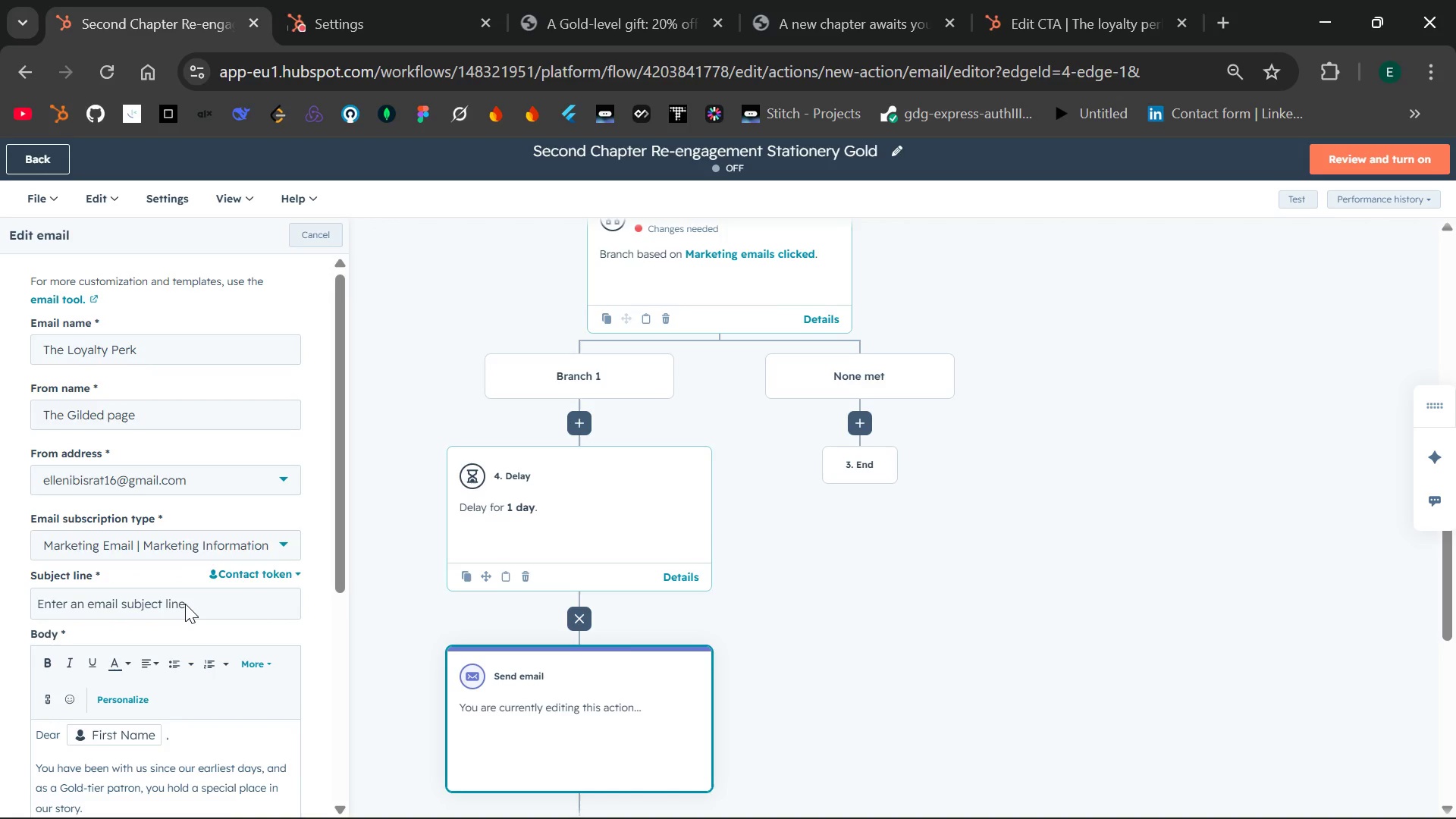 
type(A Gold )
key(Backspace)
type(-level gift )
key(Backspace)
type(: 20% off your next chapter)
 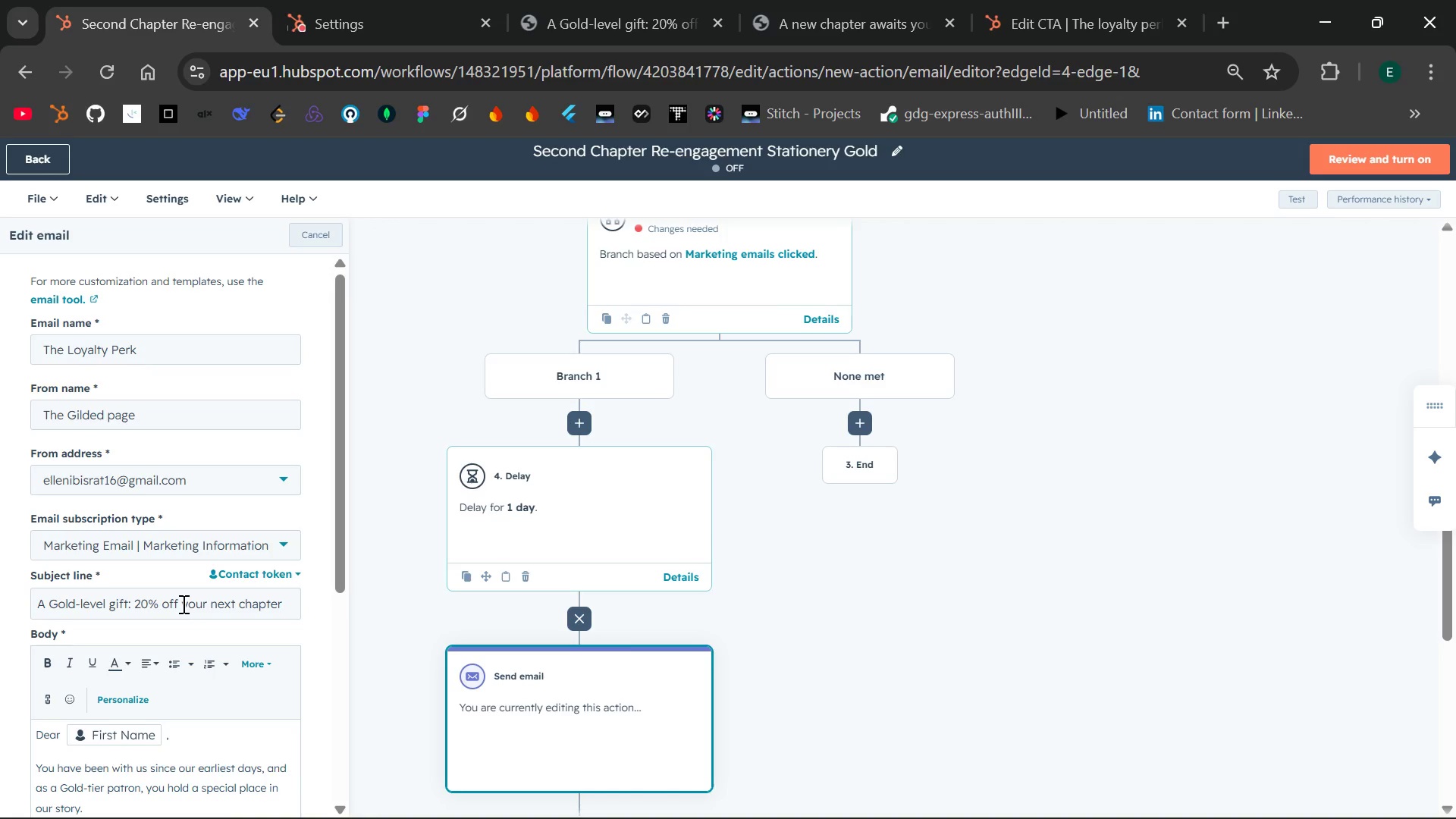 
wait(13.48)
 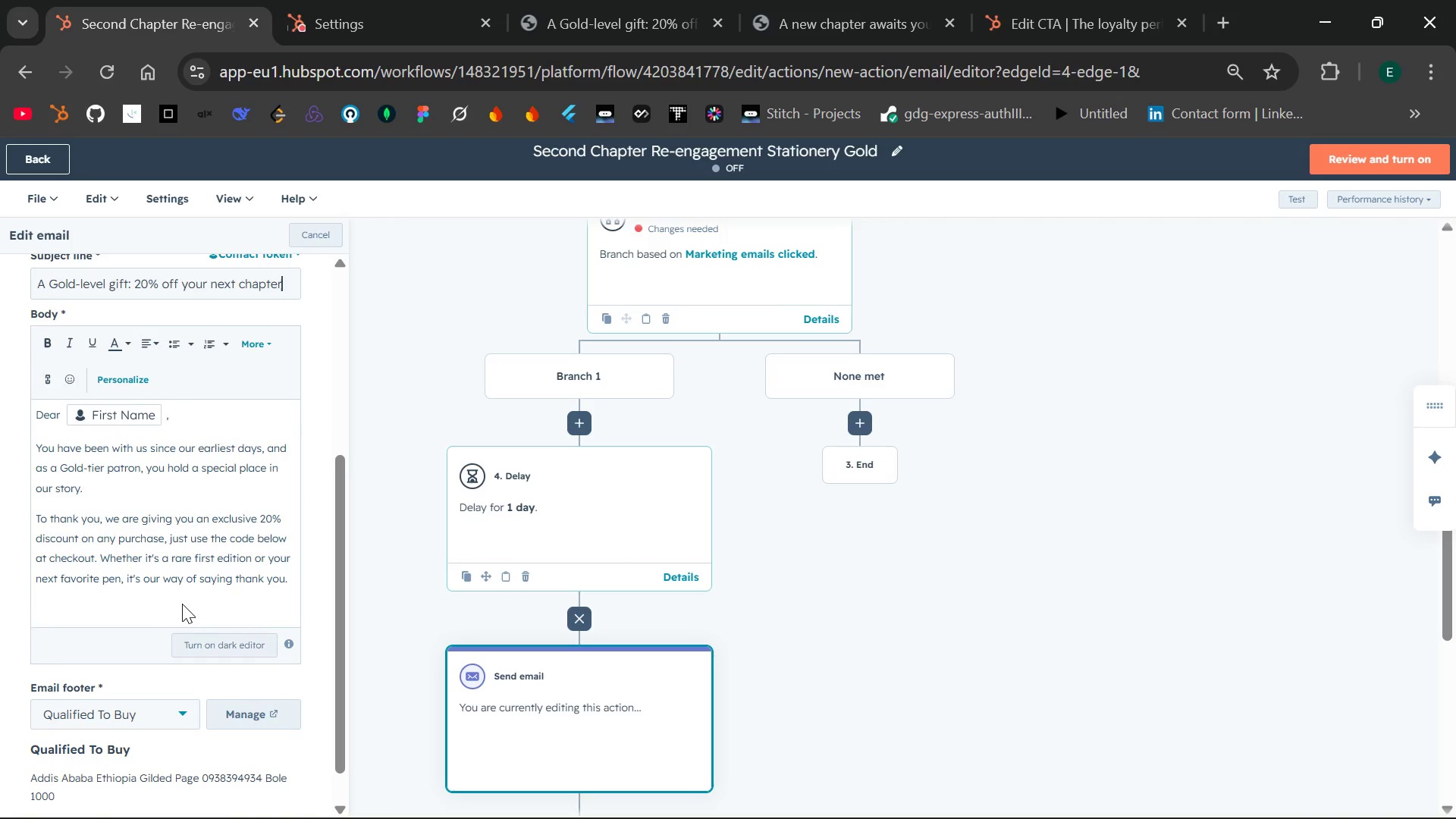 
left_click([71, 795])
 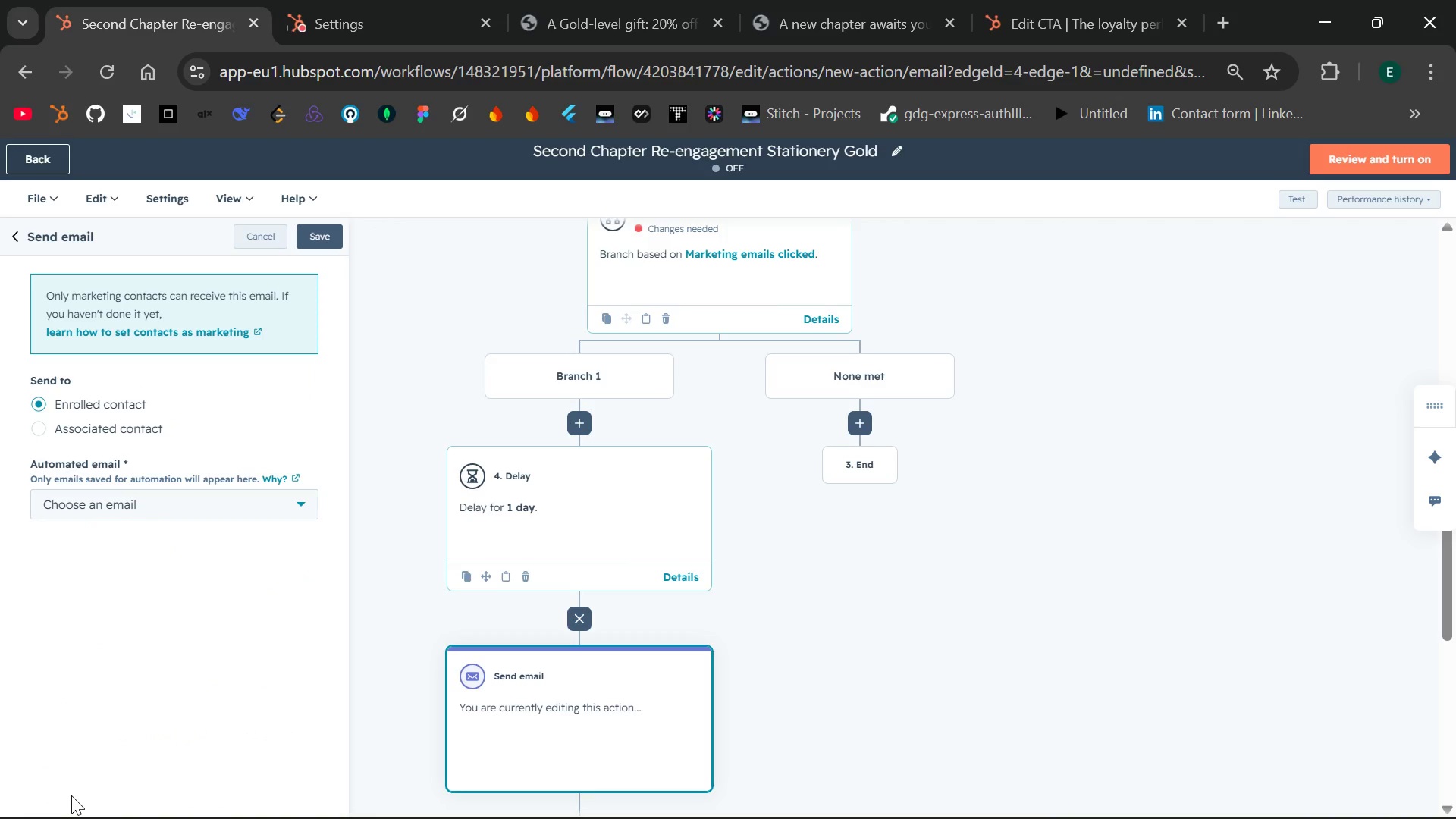 
wait(8.11)
 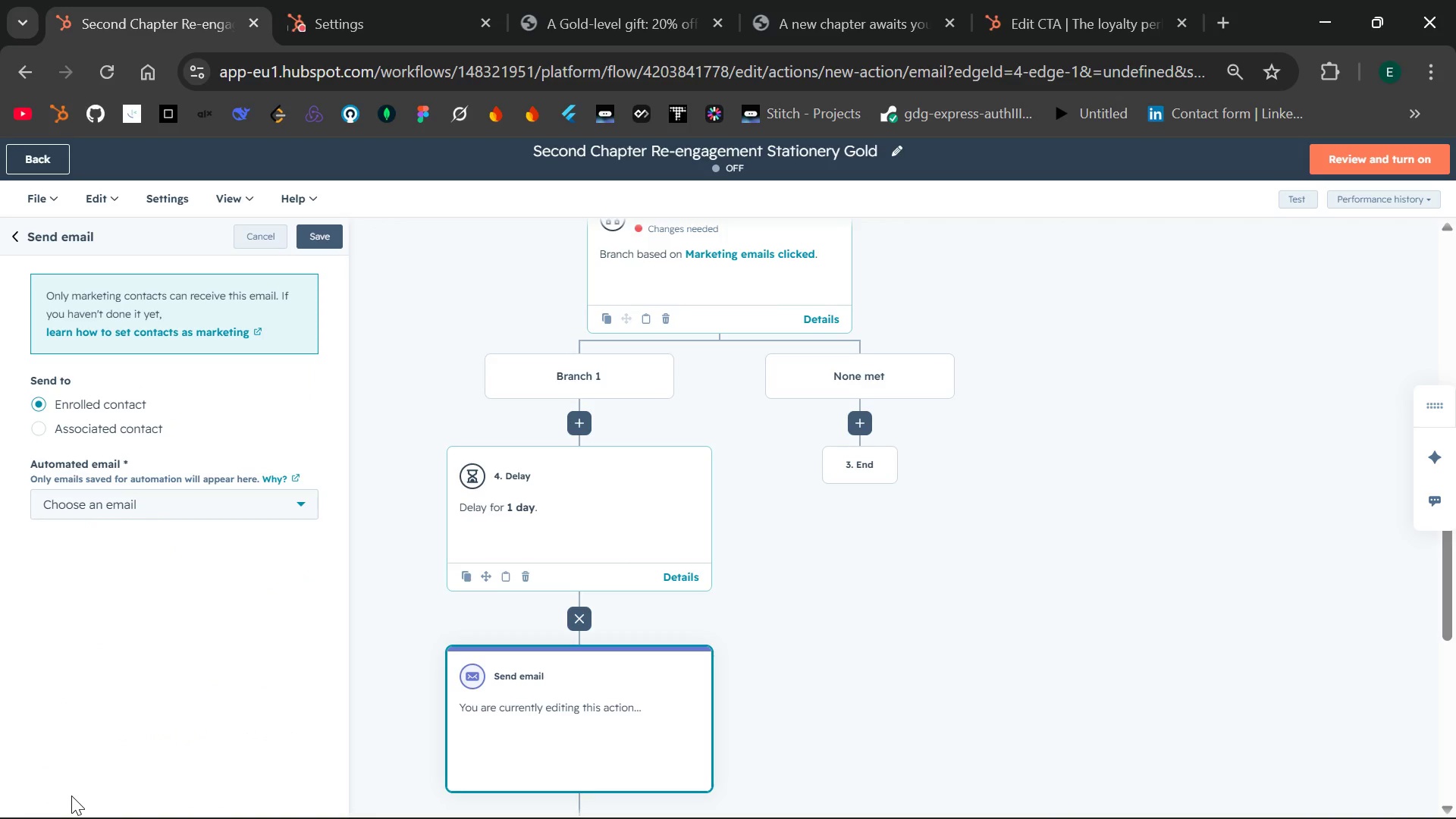 
left_click([309, 231])
 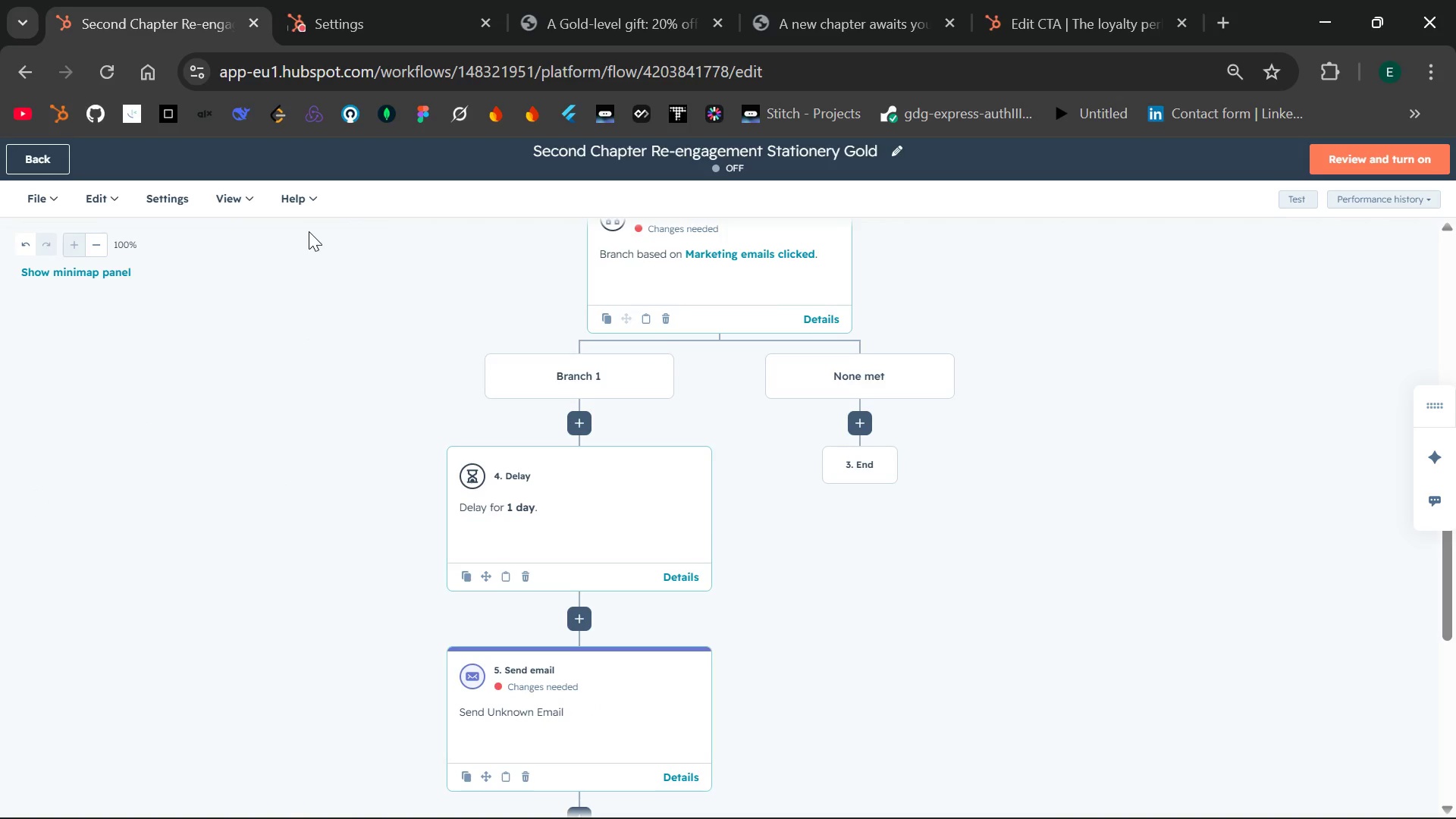 
wait(14.17)
 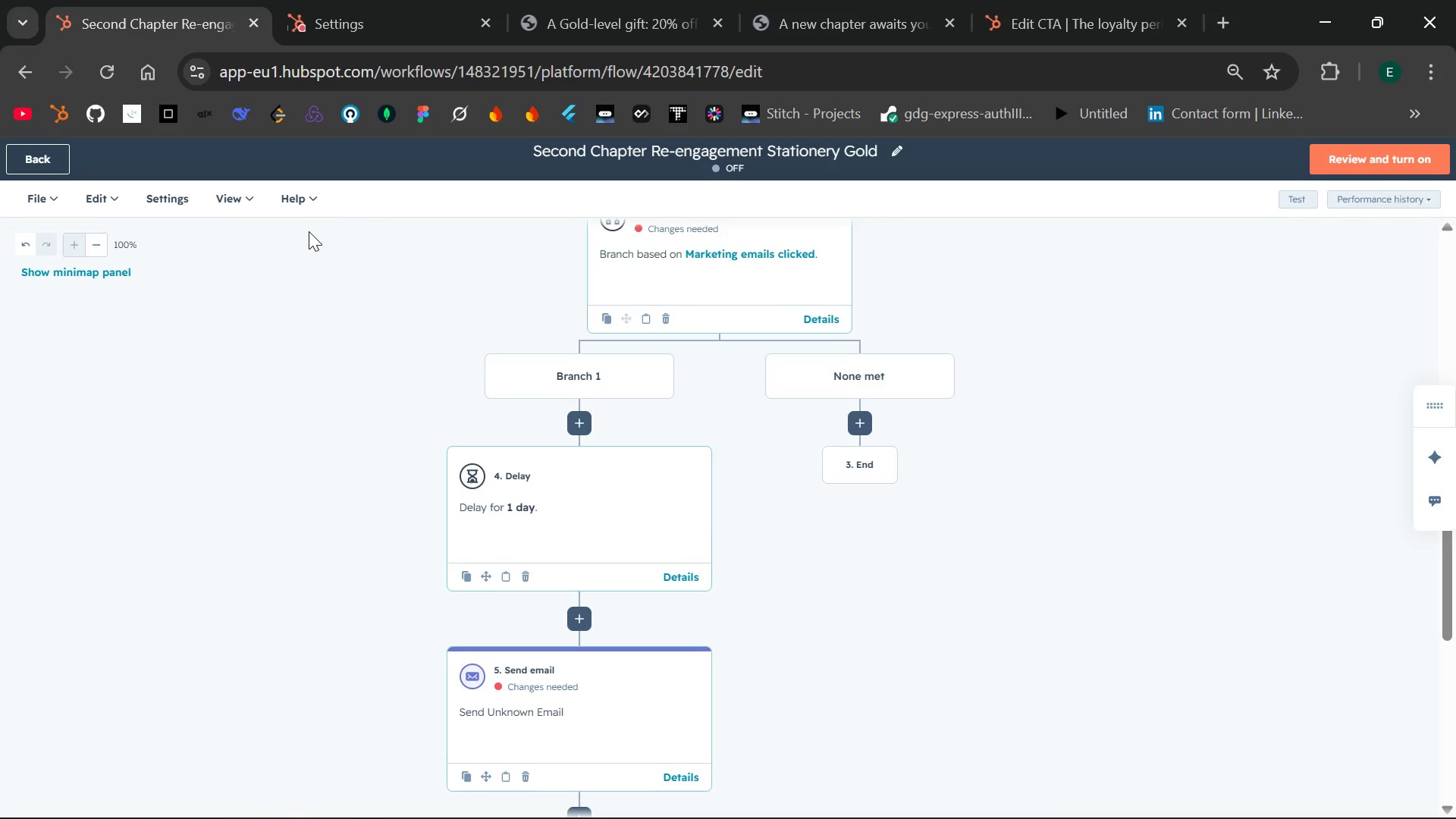 
left_click([533, 691])
 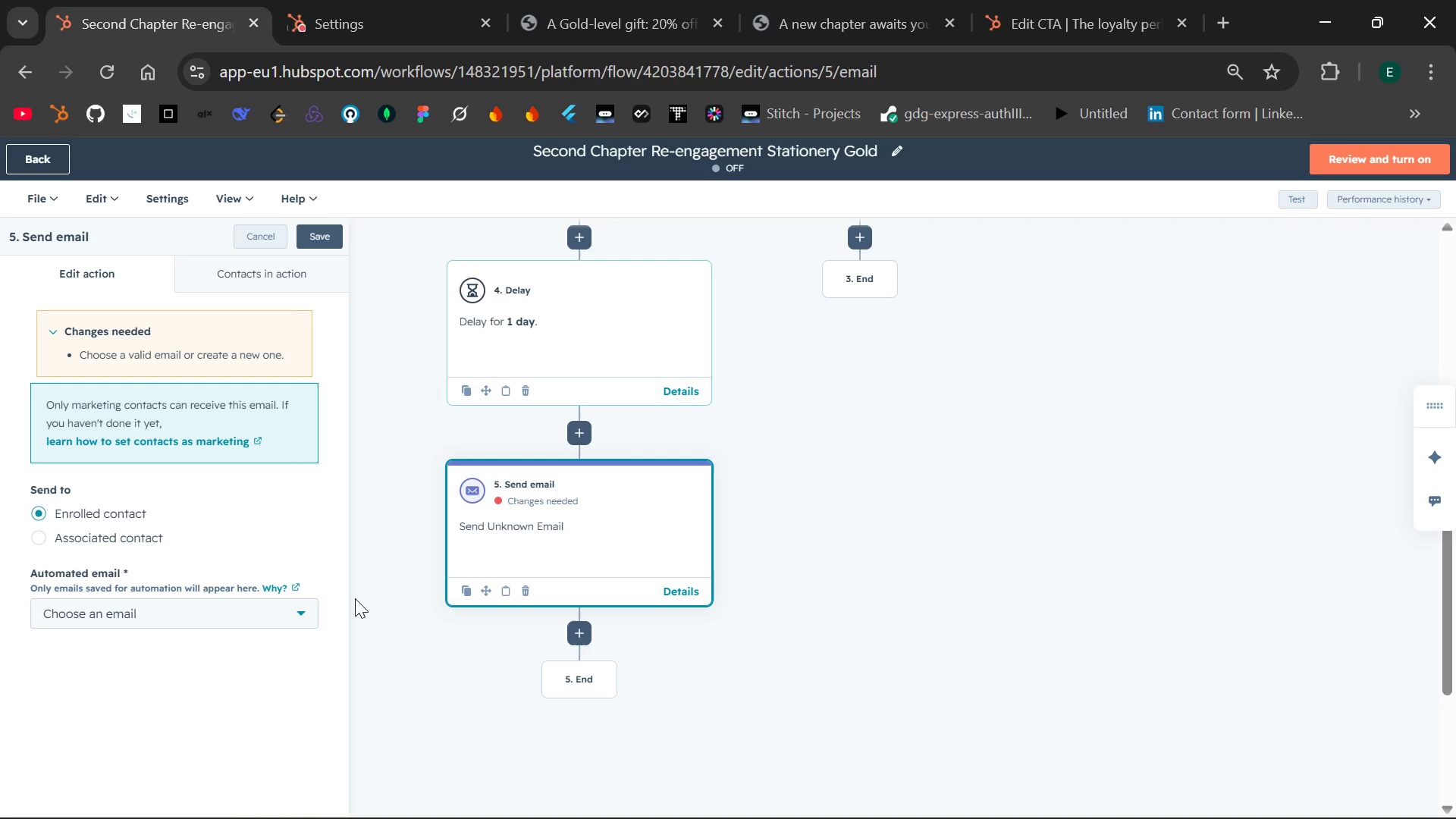 
left_click([284, 599])
 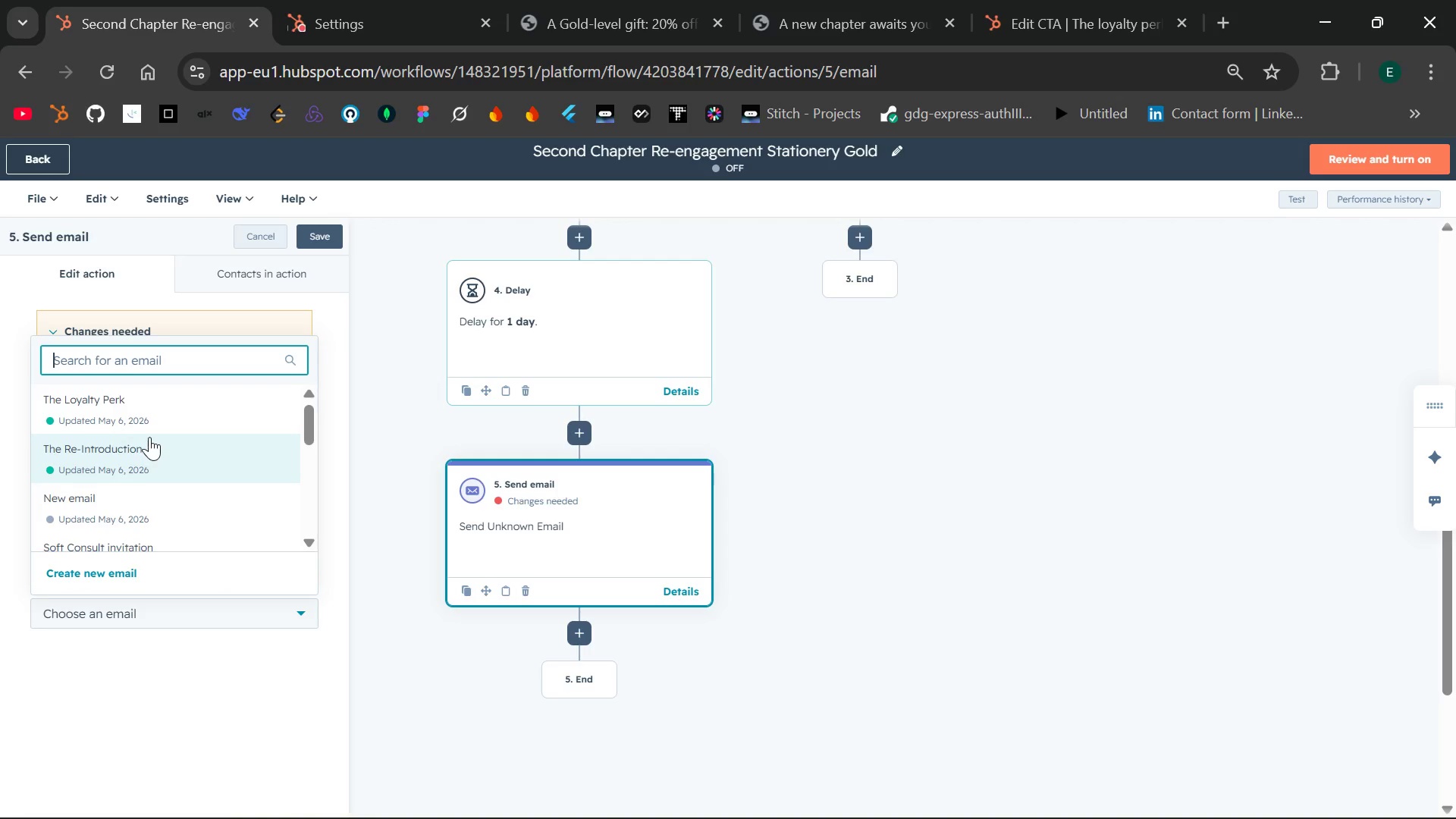 
left_click([182, 410])
 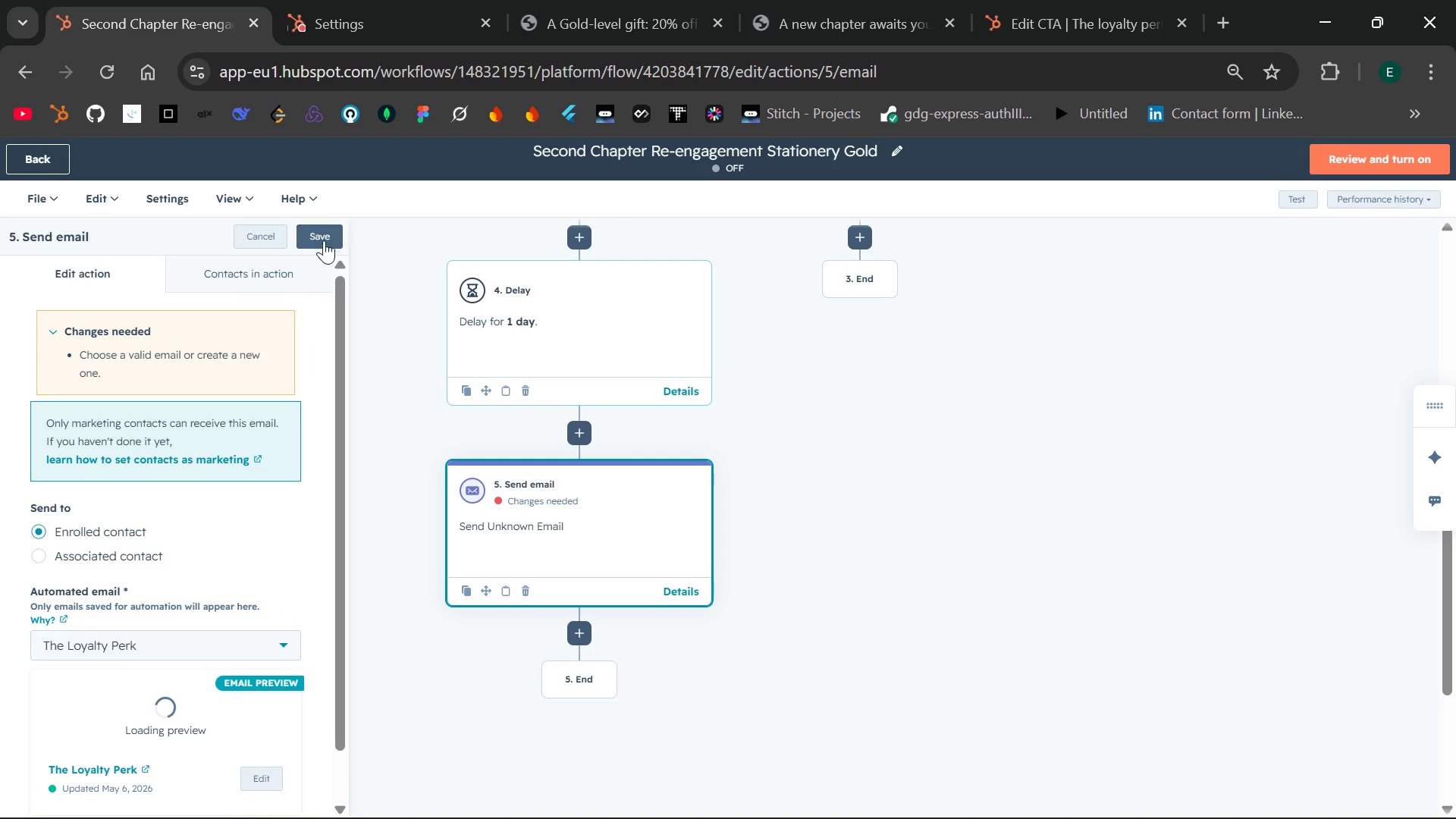 
left_click([324, 236])
 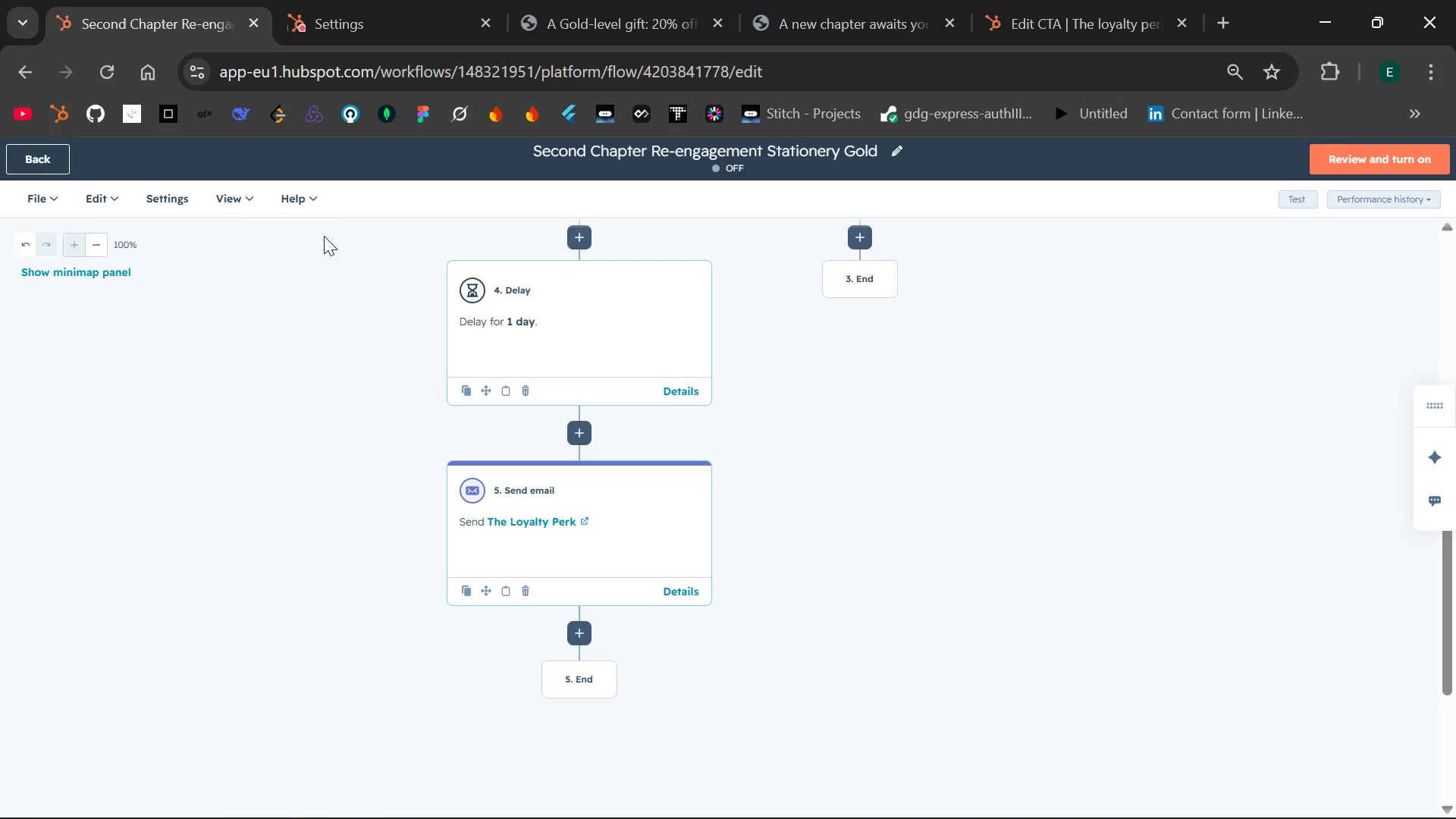 
wait(24.52)
 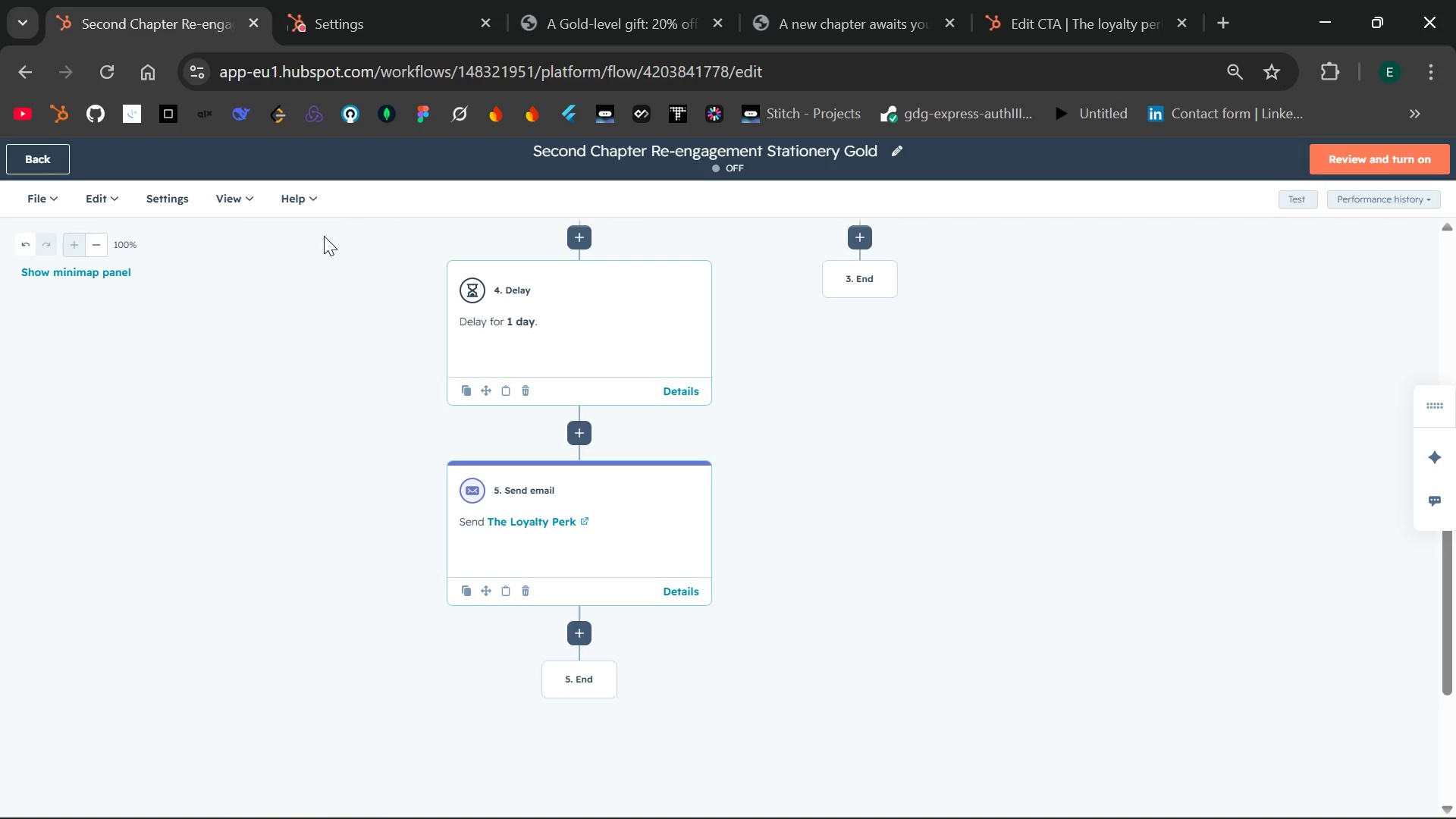 
left_click([858, 324])
 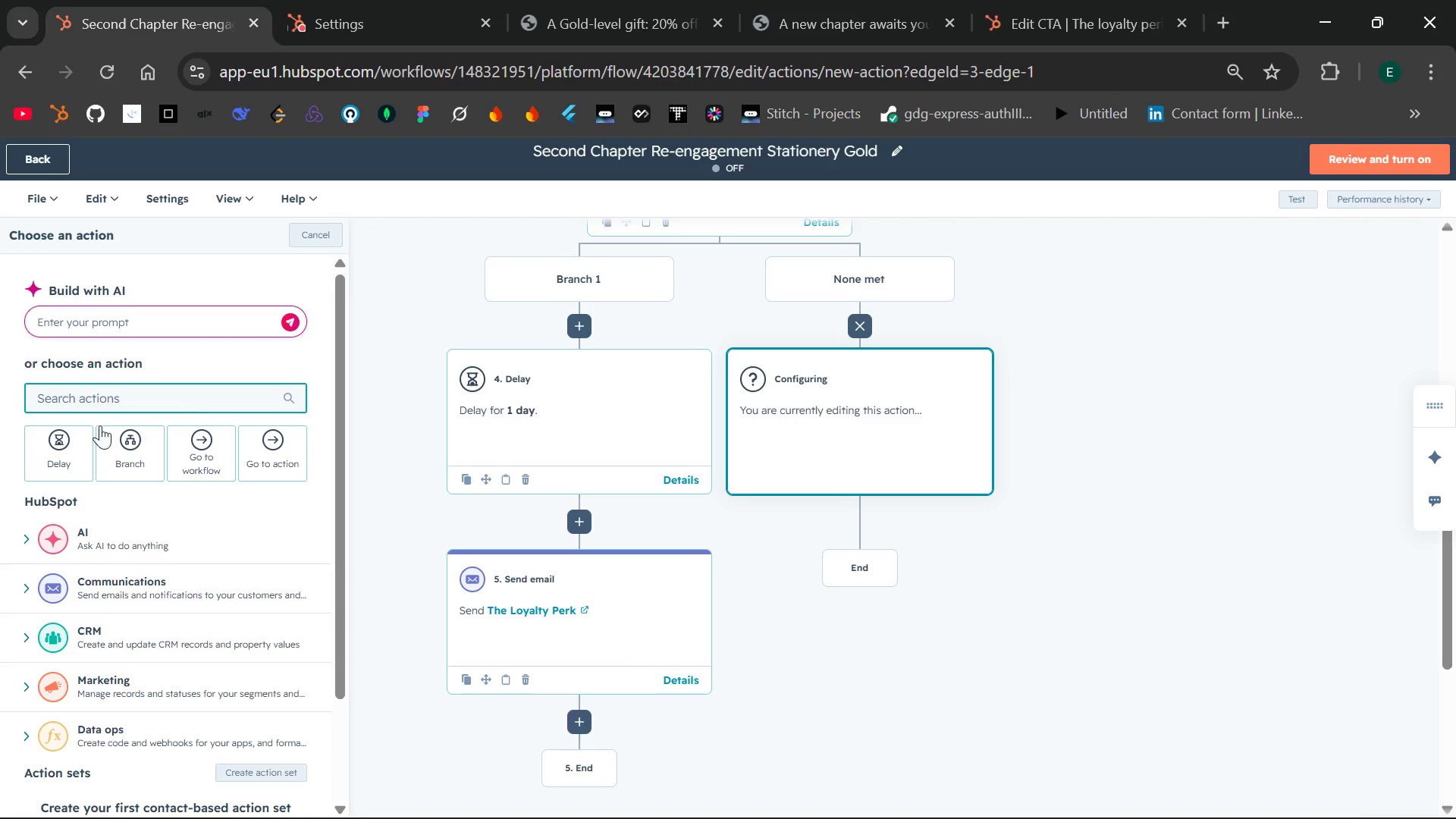 
left_click([68, 446])
 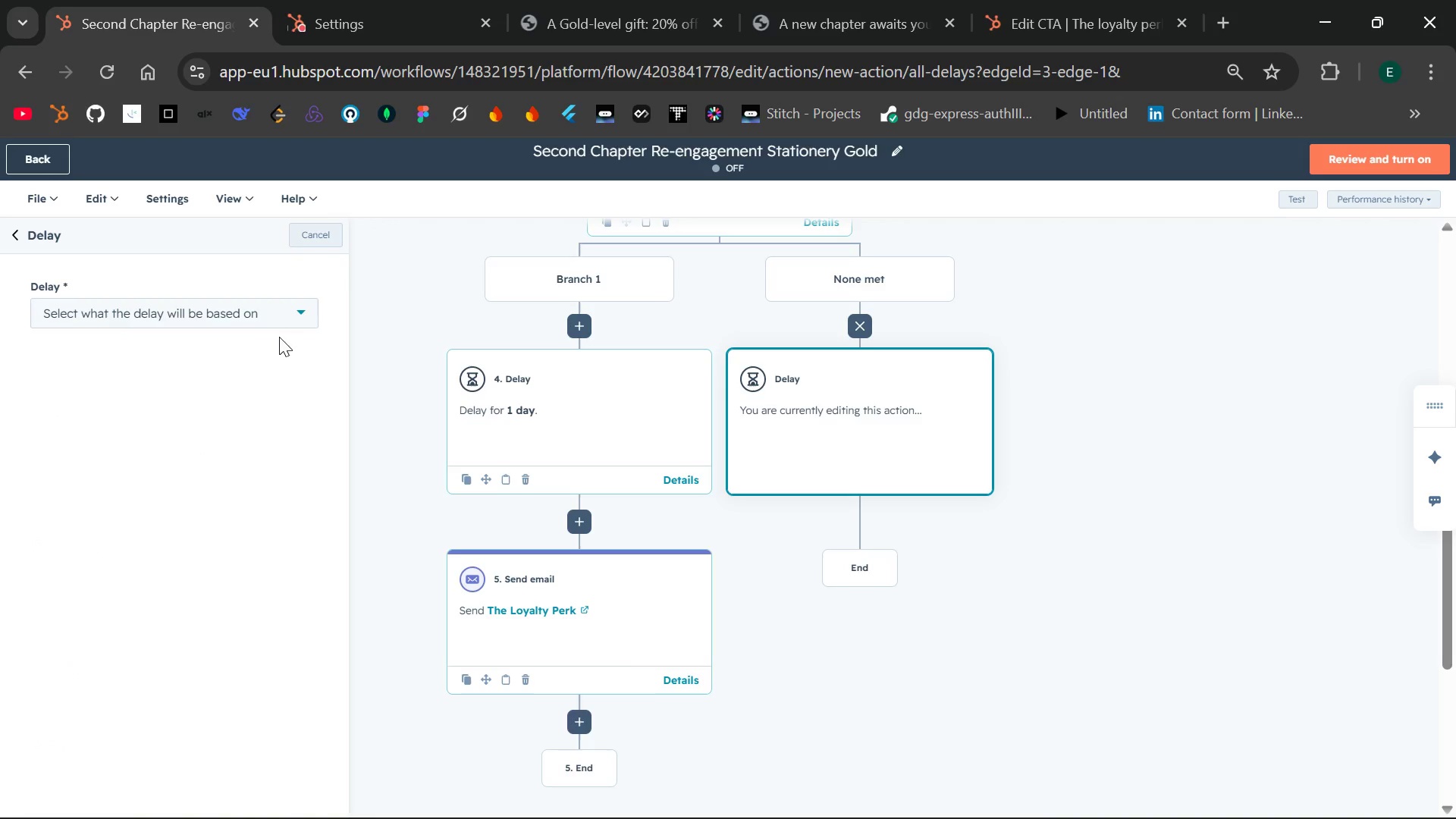 
left_click([300, 315])
 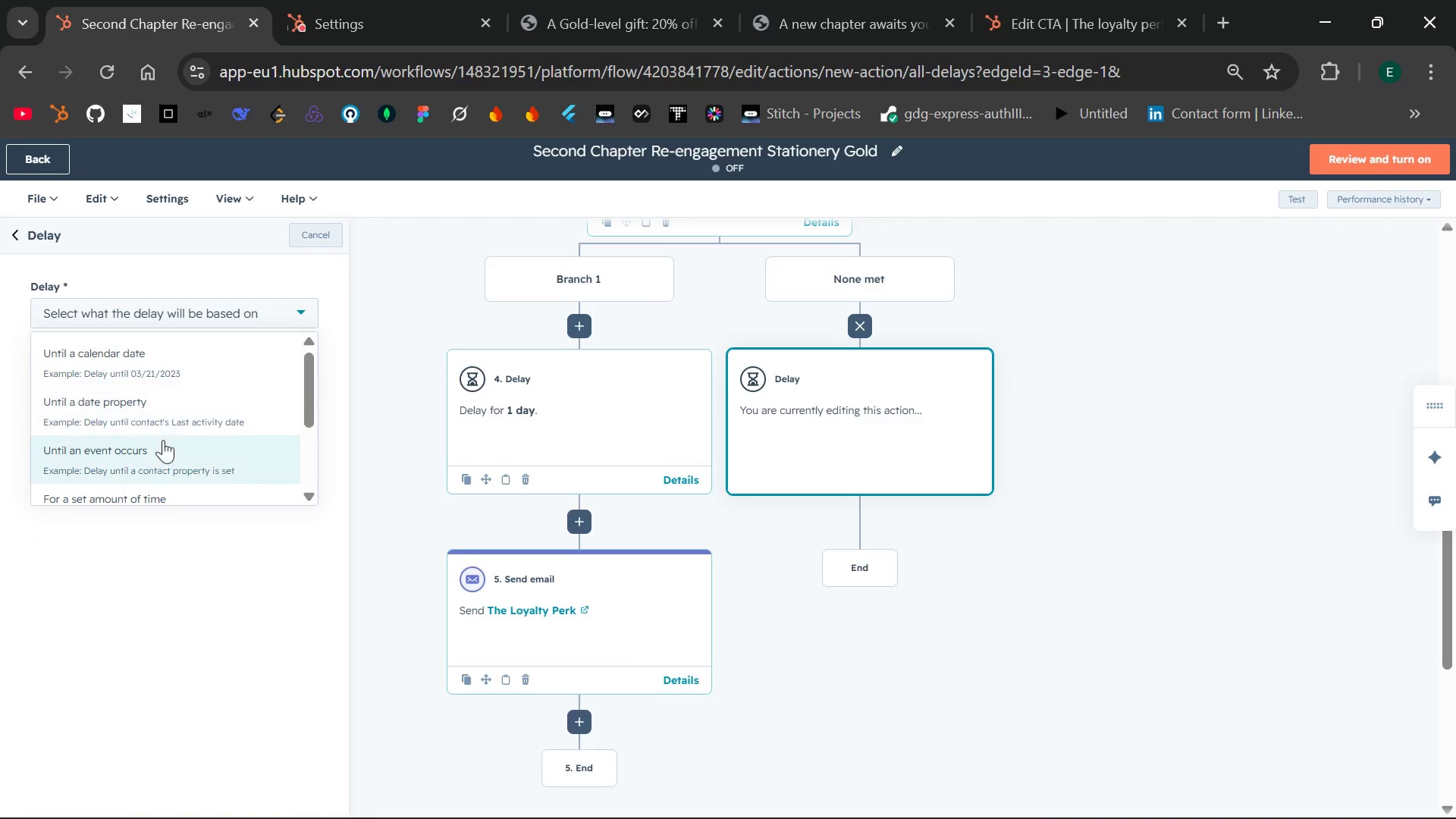 
left_click([158, 487])
 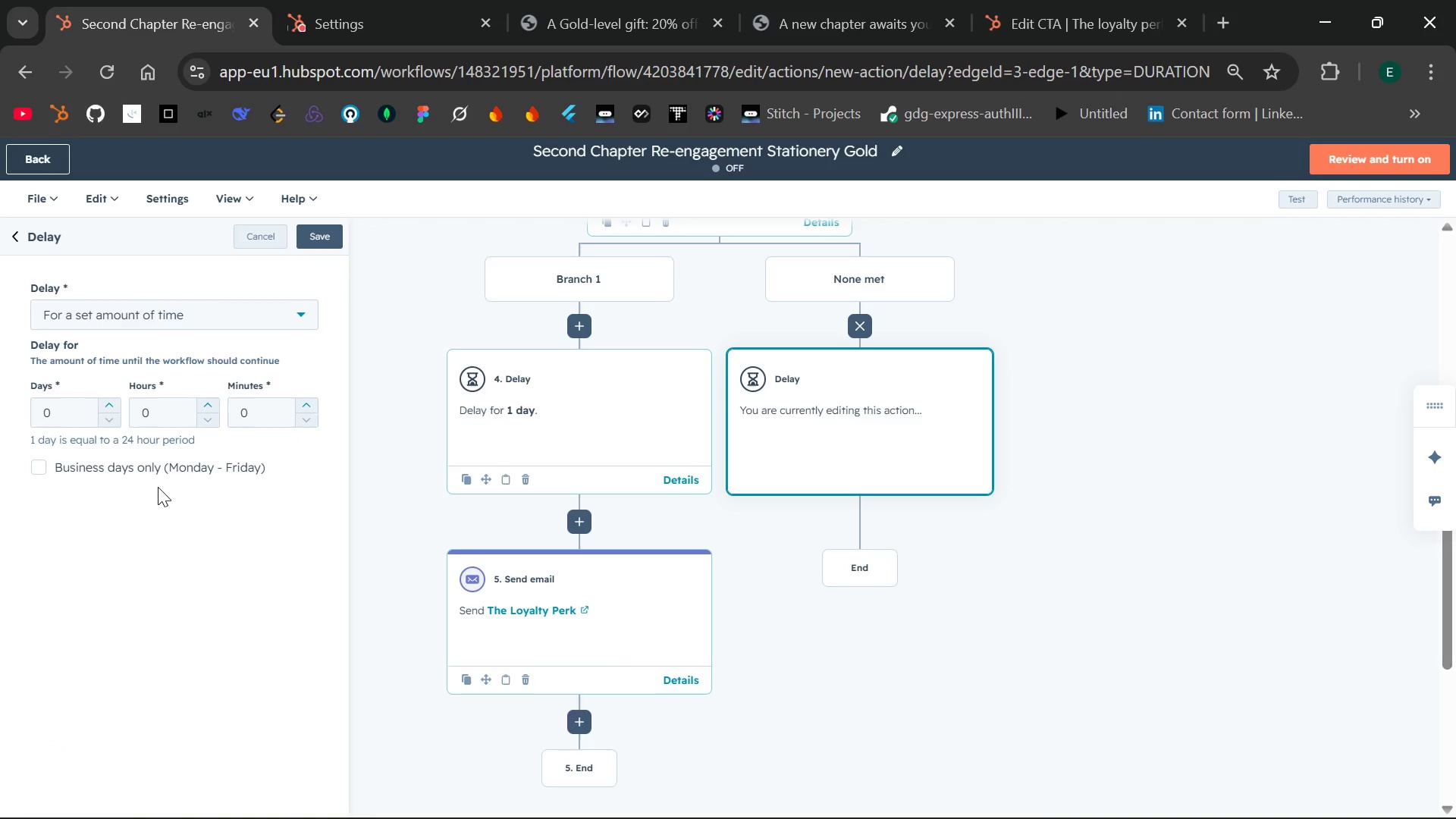 
wait(6.08)
 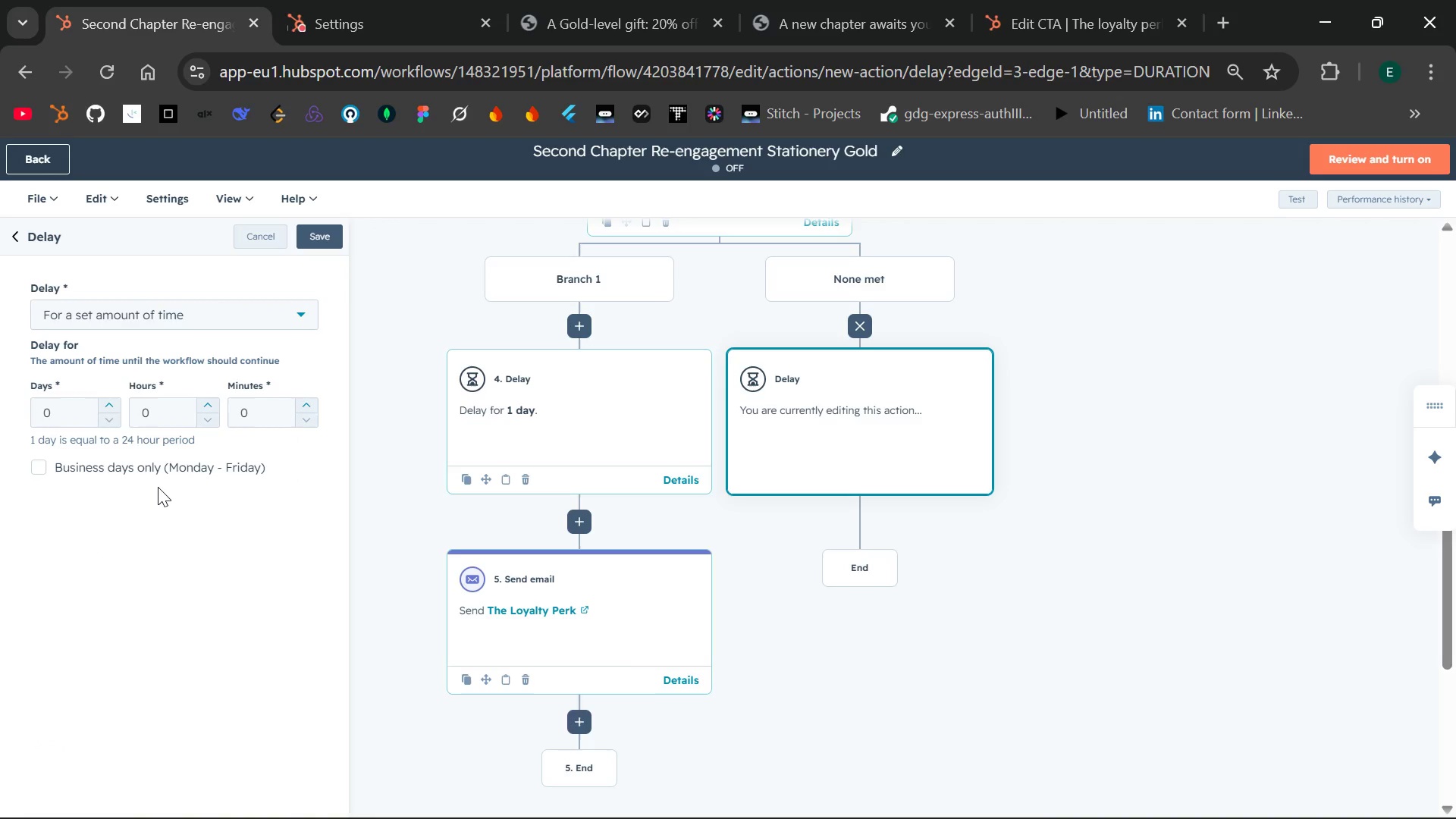 
left_click([76, 422])
 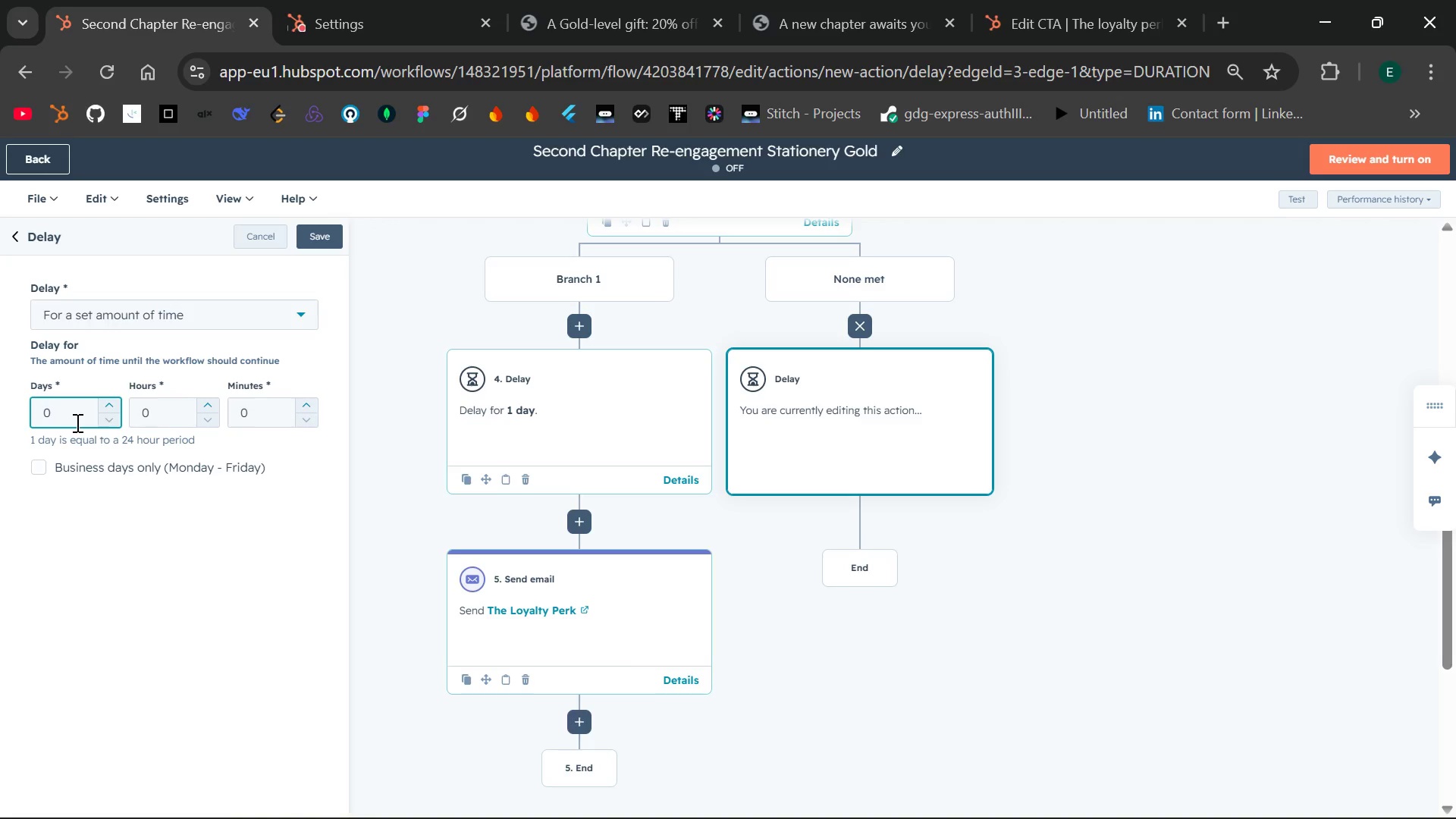 
key(Backspace)
 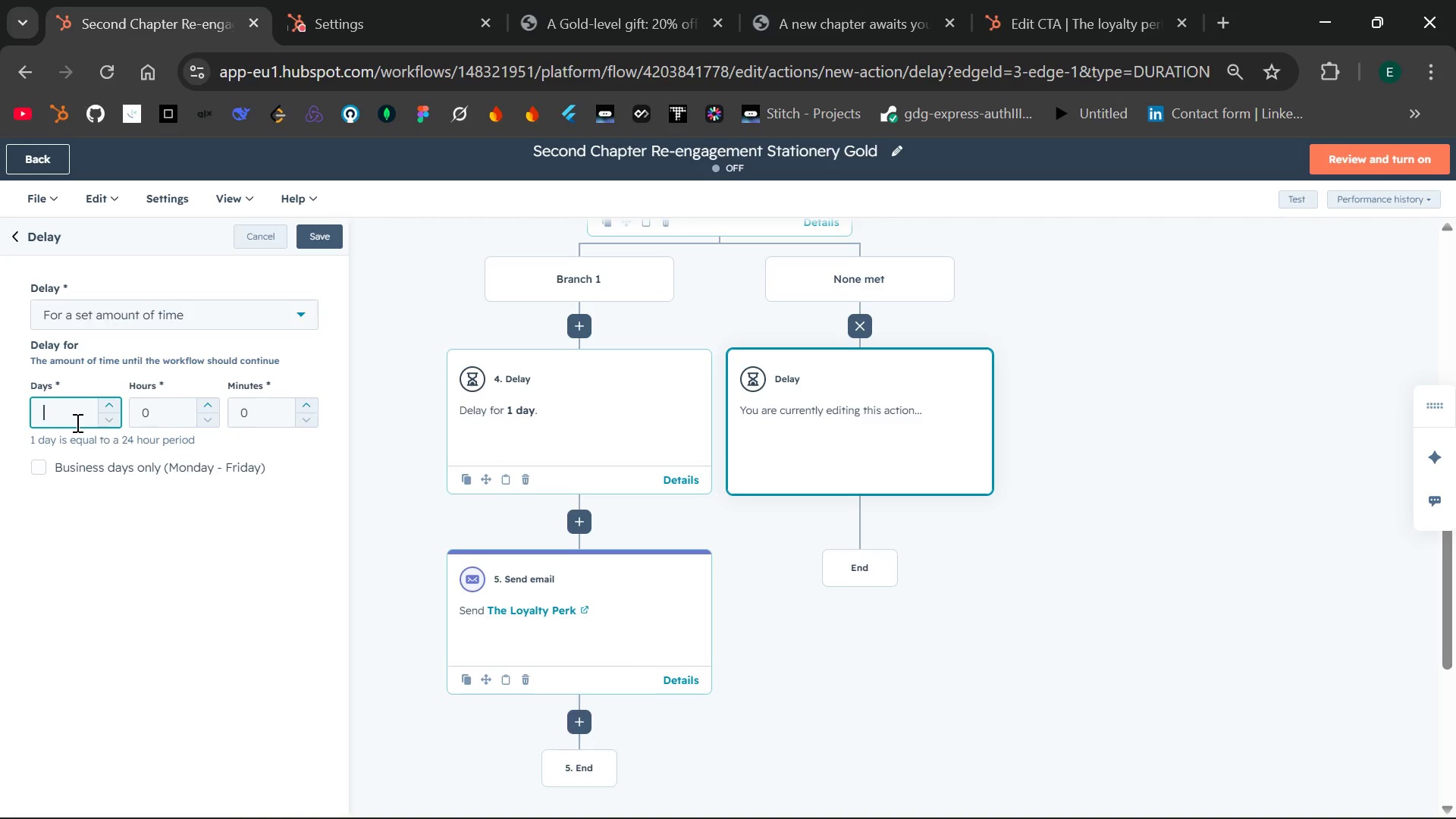 
wait(7.48)
 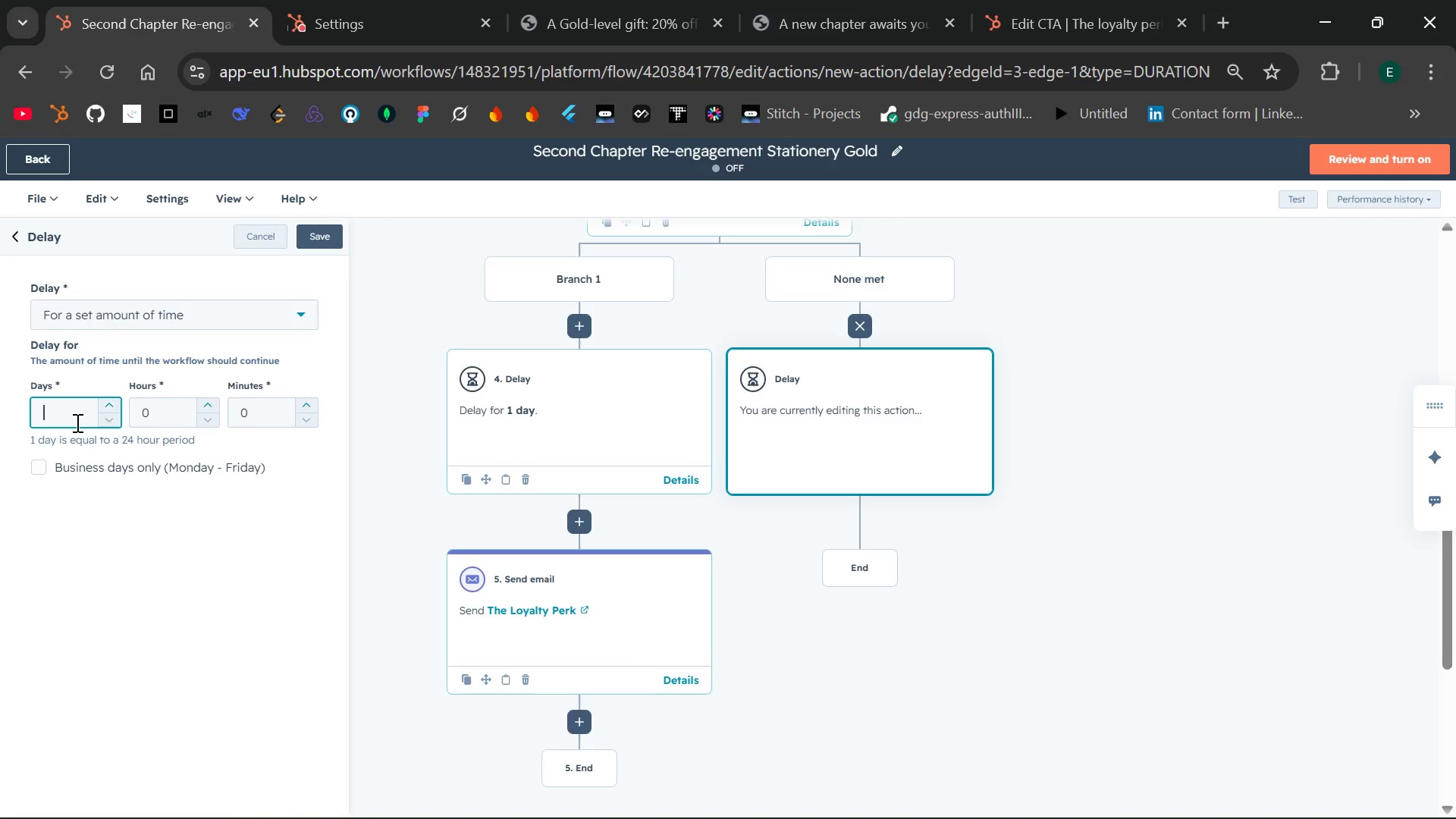 
key(3)
 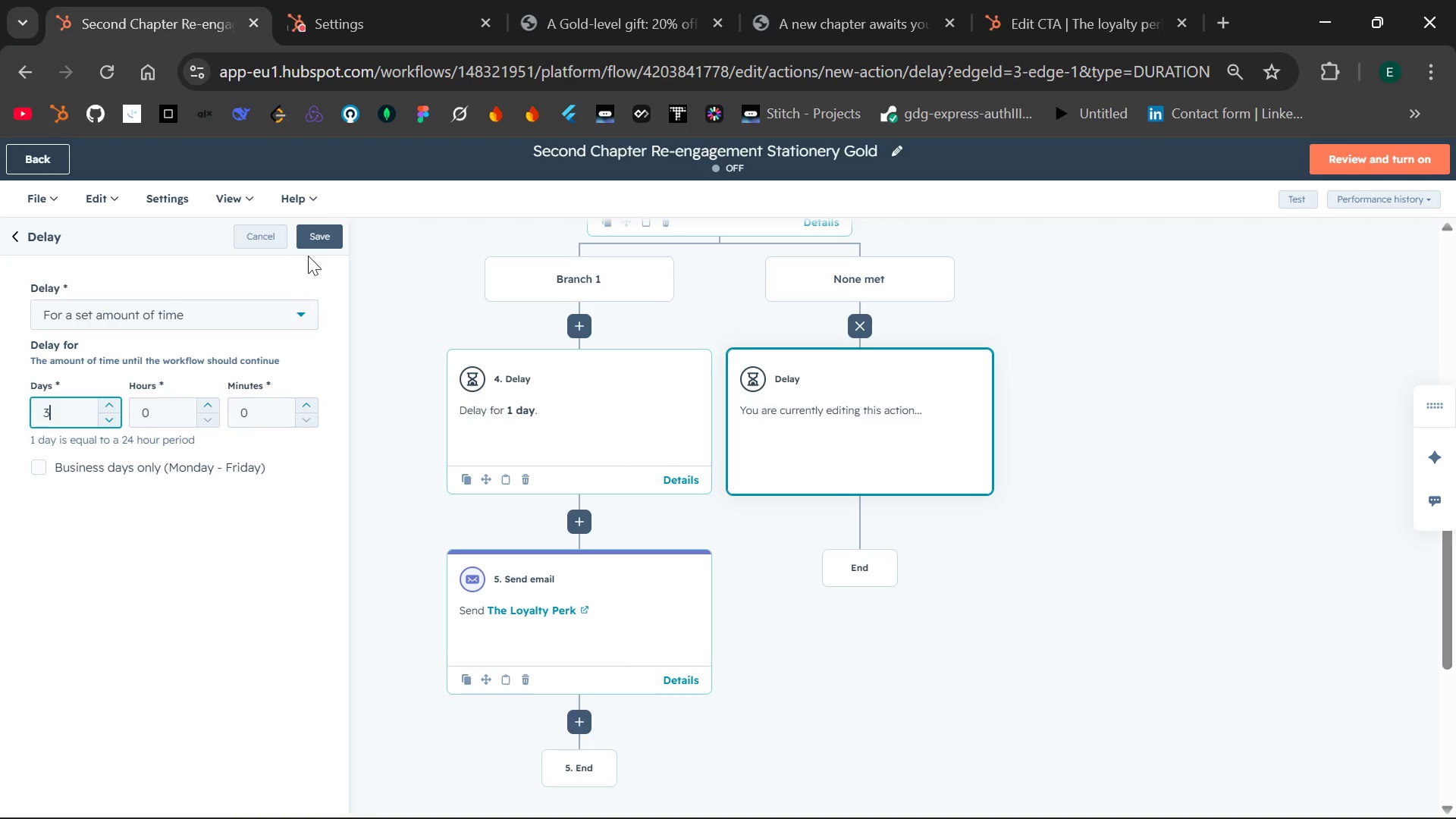 
left_click([321, 233])
 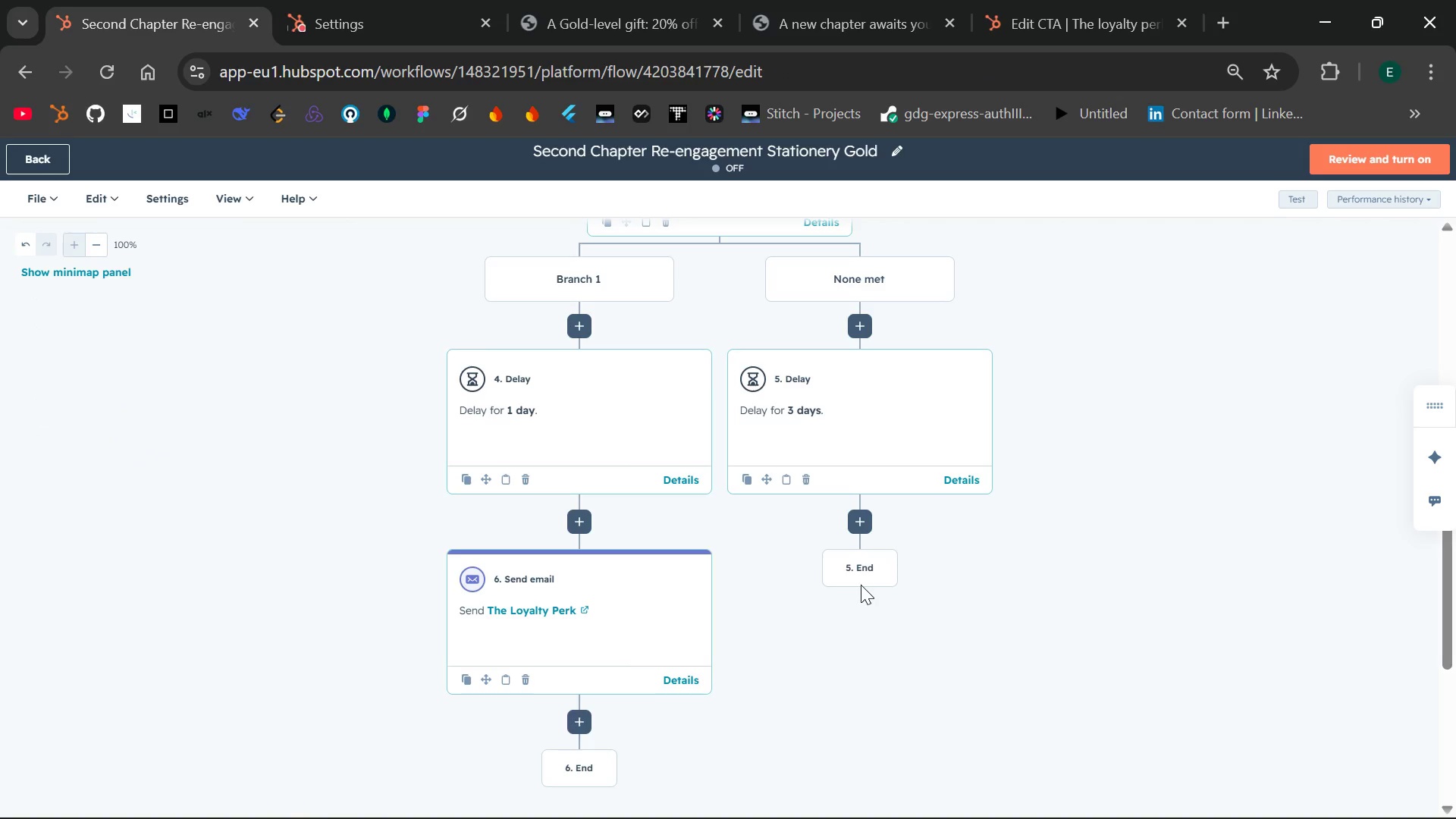 
wait(5.75)
 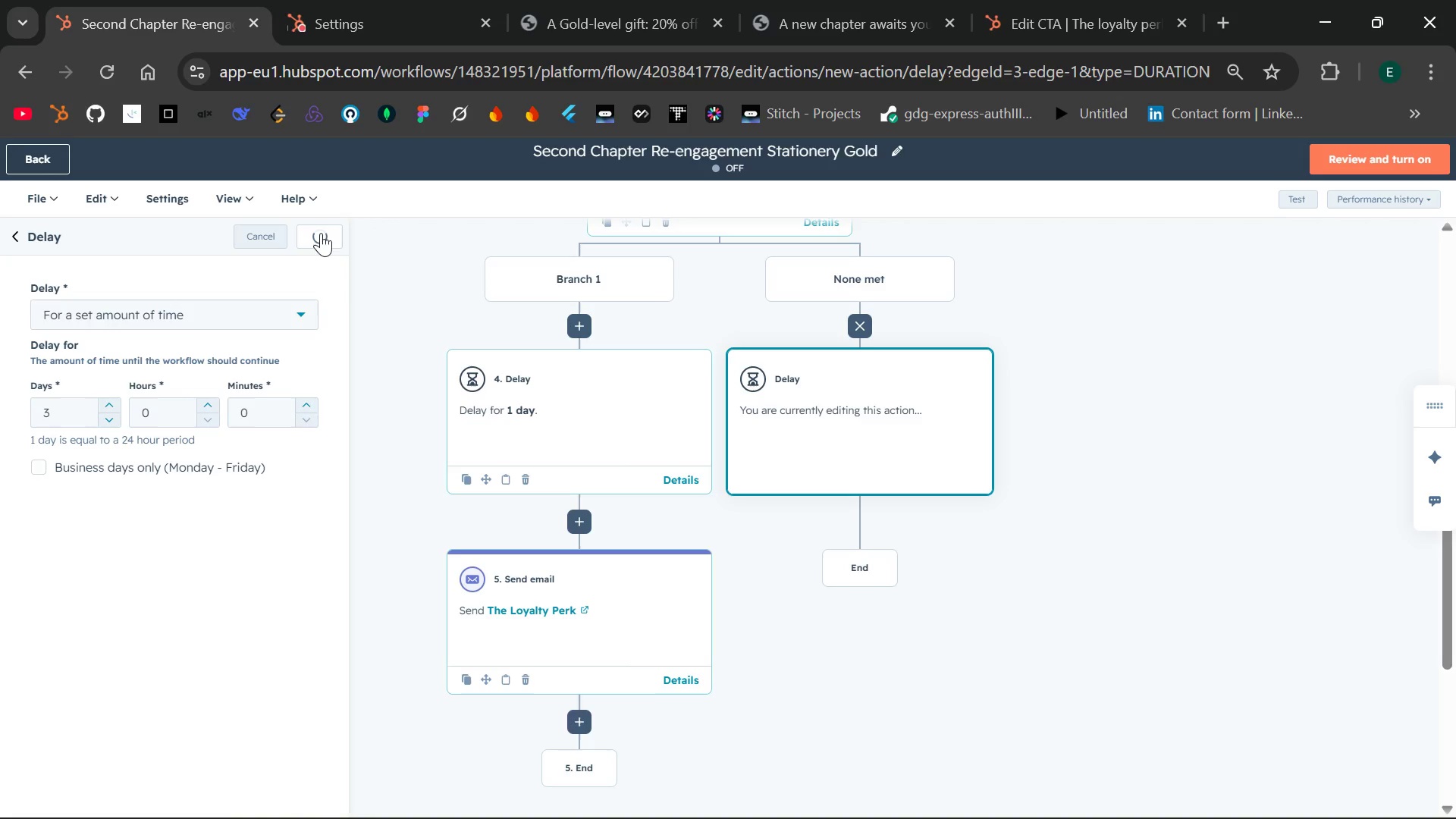 
left_click([861, 524])
 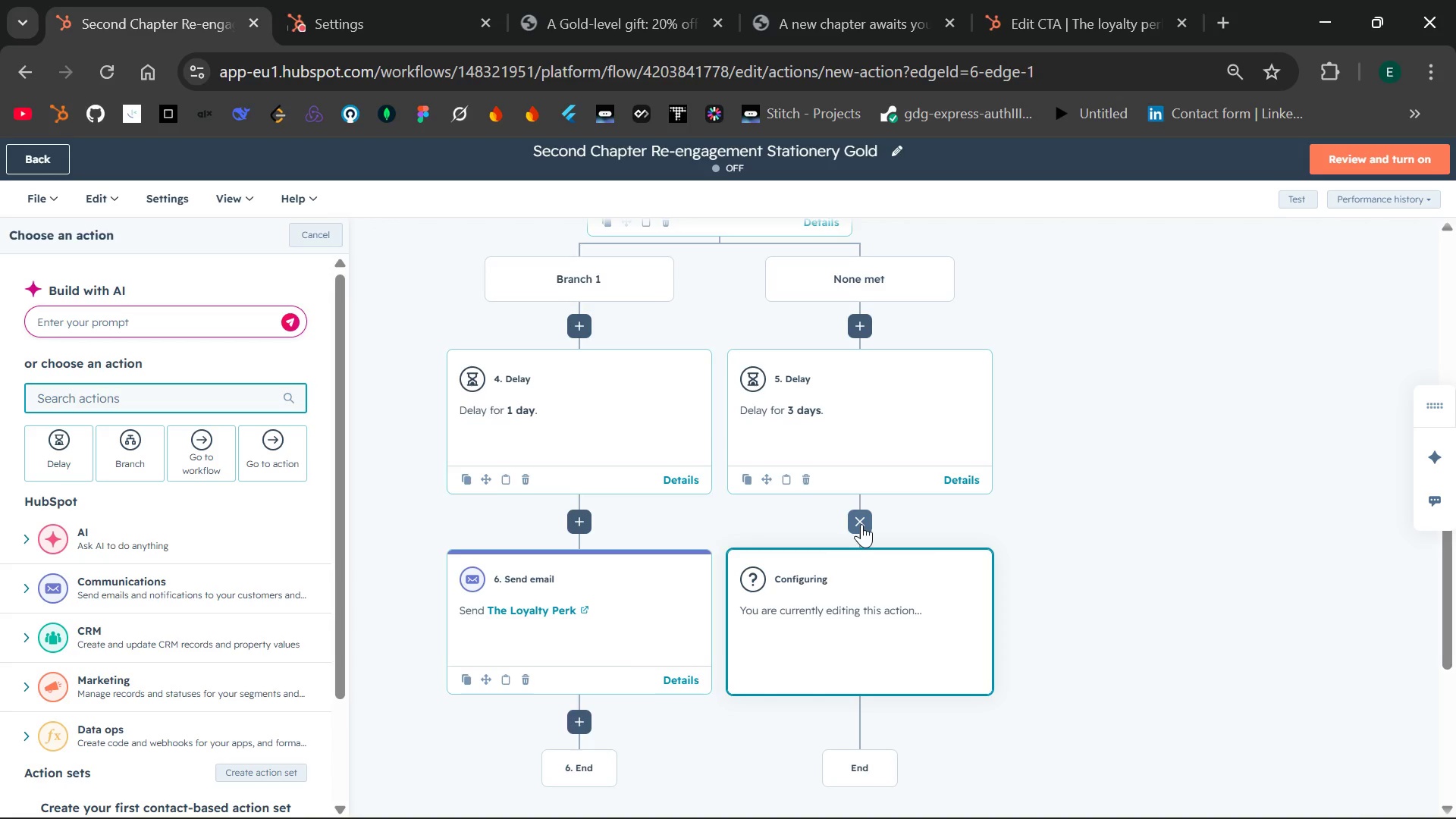 
wait(15.03)
 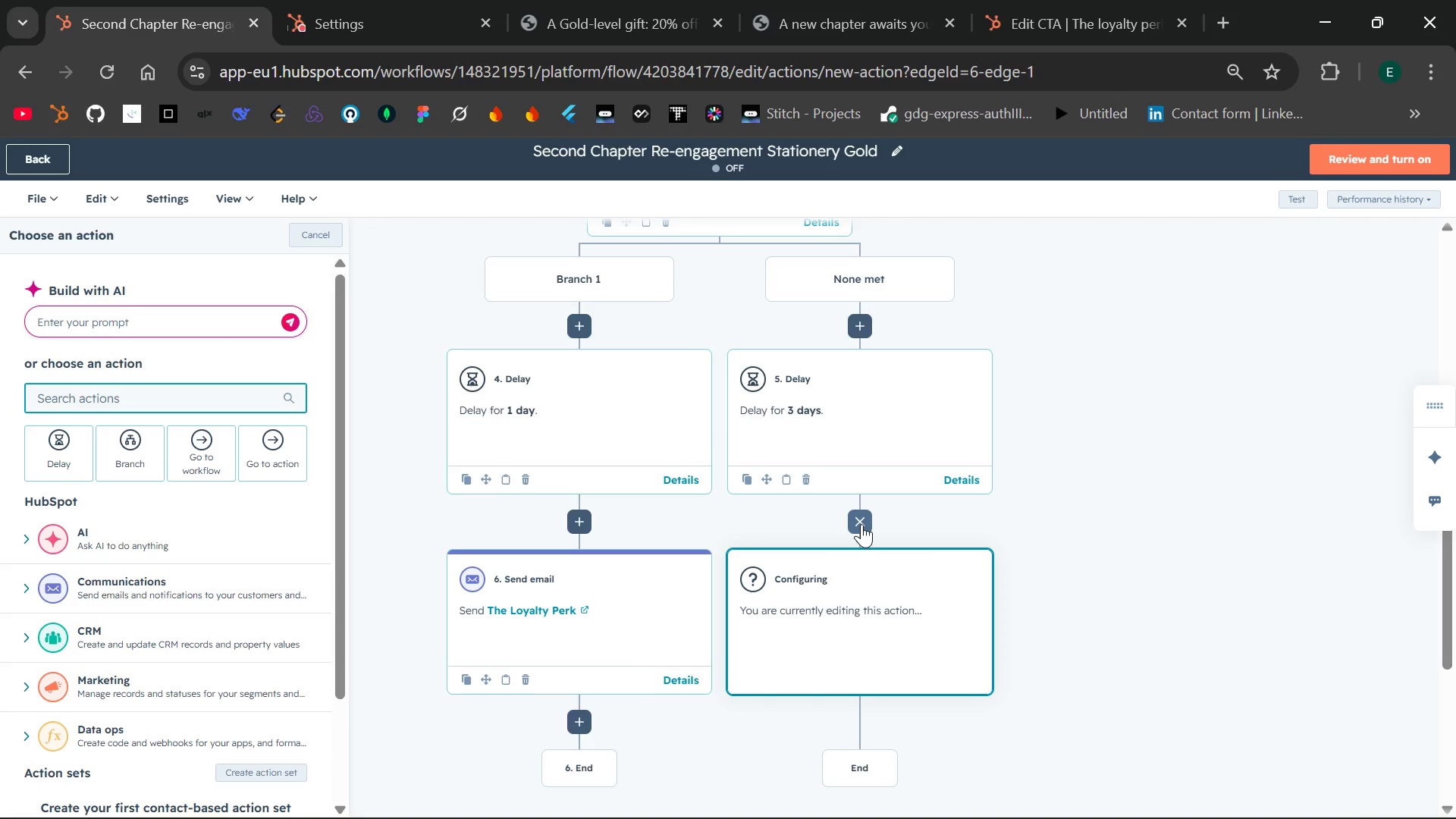 
left_click([197, 397])
 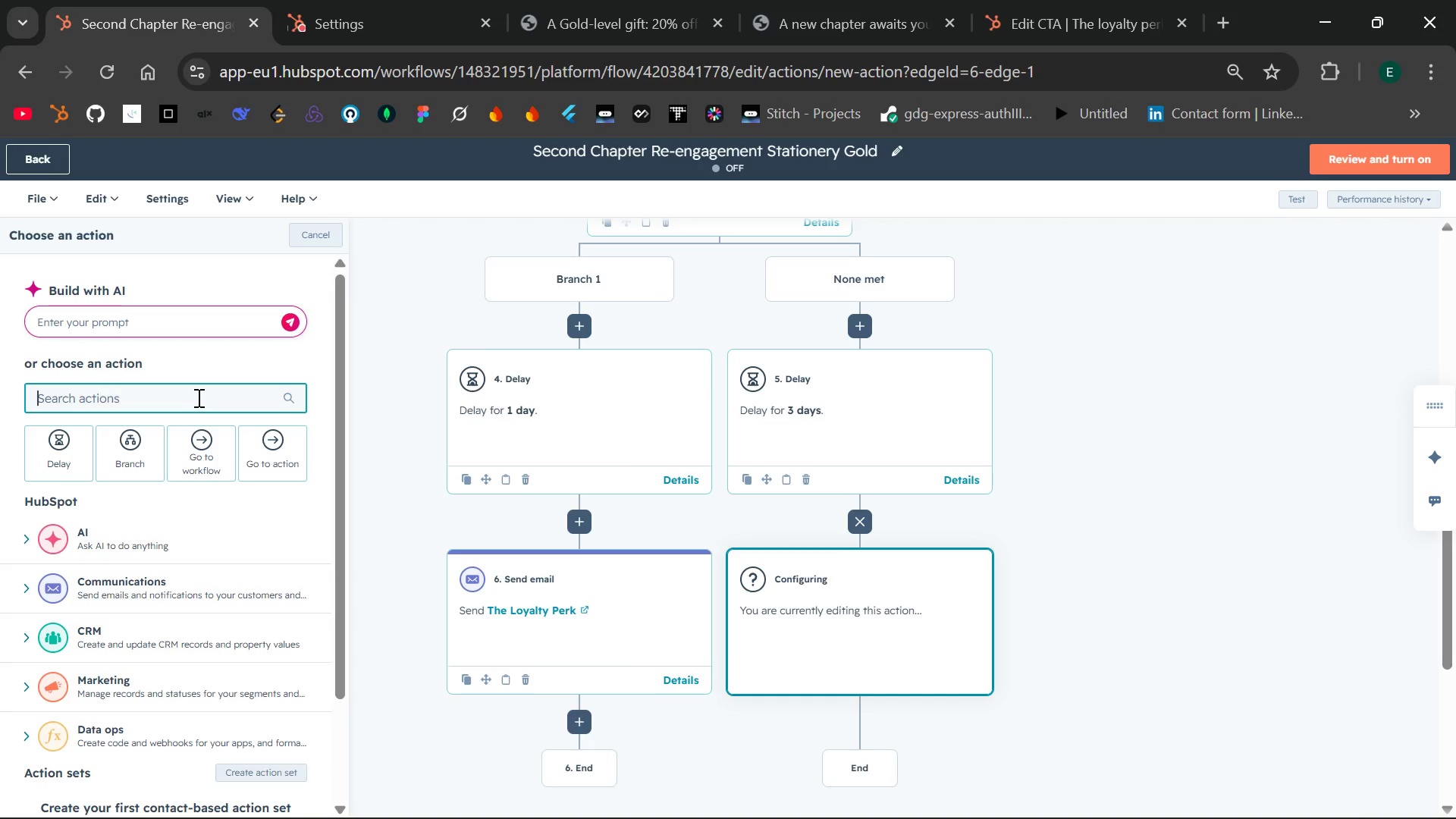 
type(send em)